 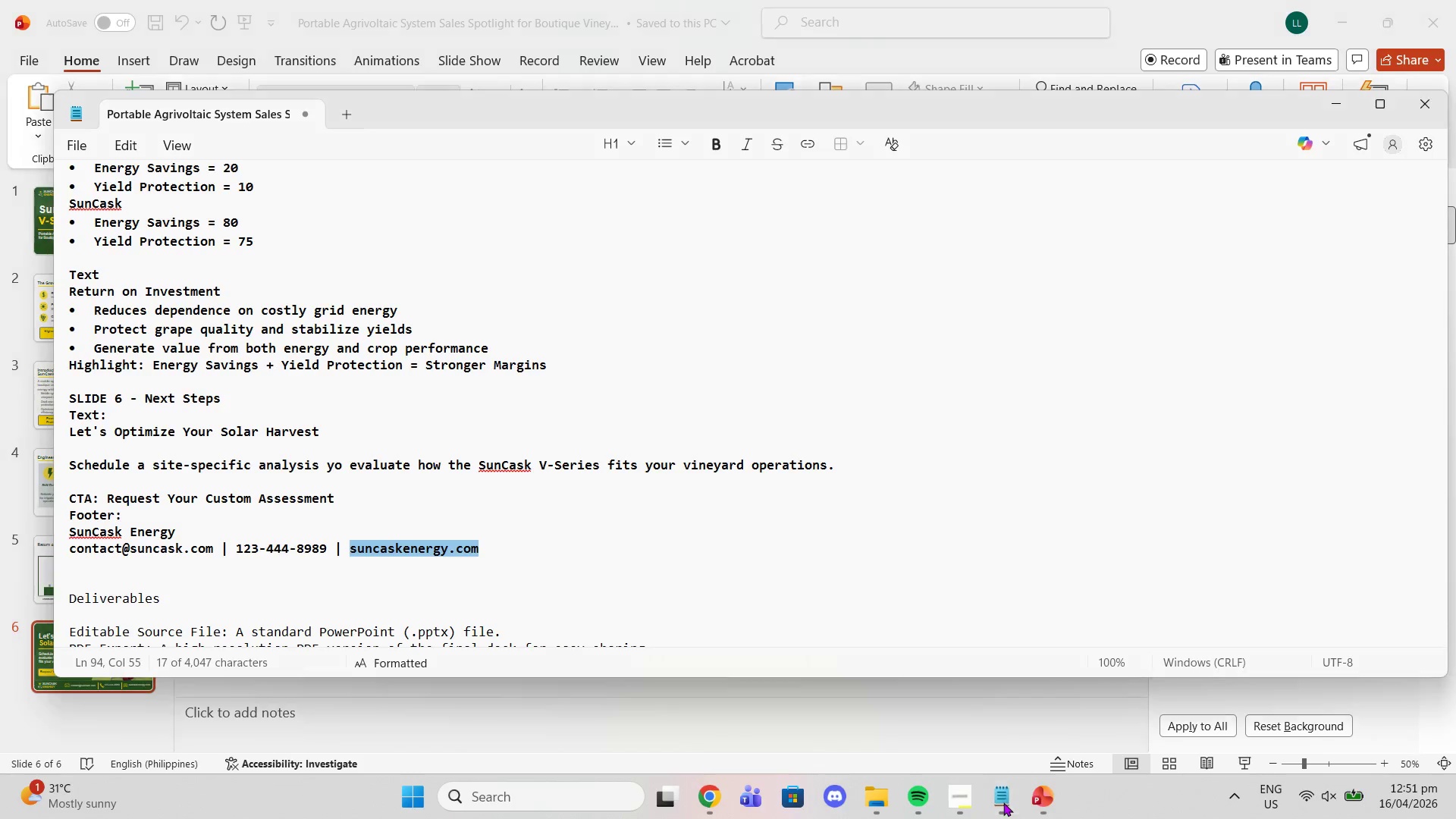 
scroll: coordinate [989, 451], scroll_direction: up, amount: 15.0
 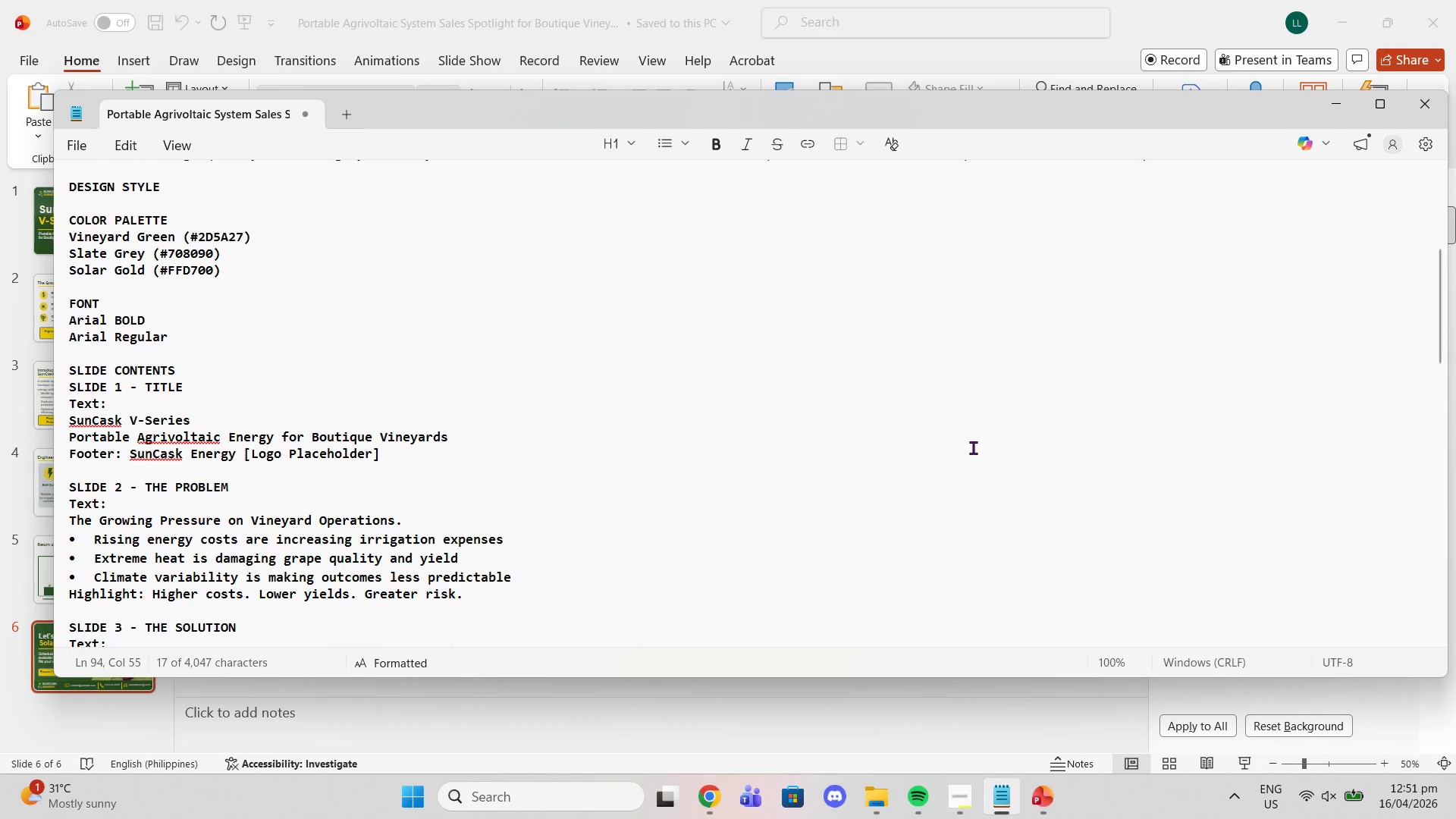 
scroll: coordinate [927, 419], scroll_direction: down, amount: 3.0
 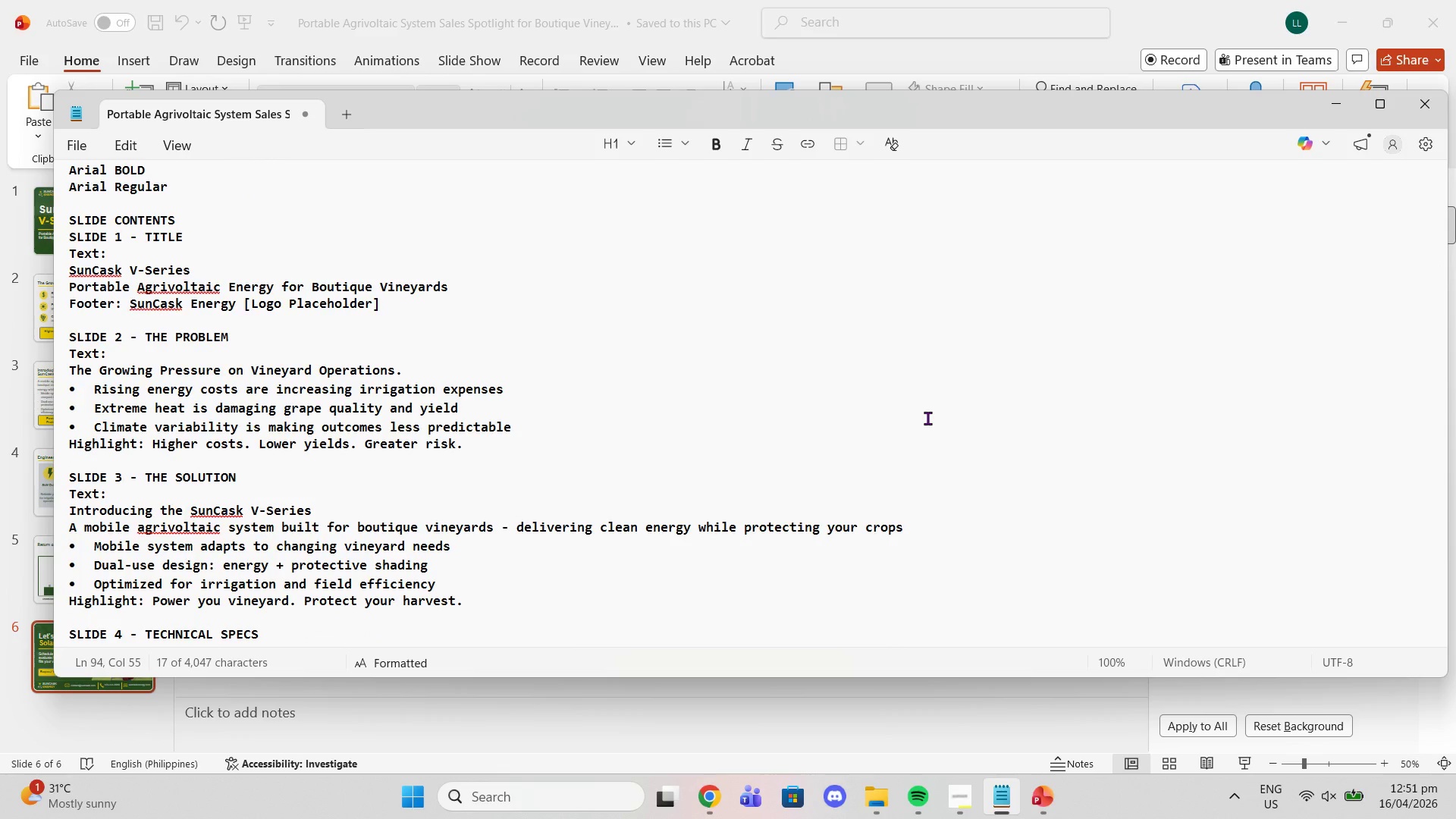 
wait(8.11)
 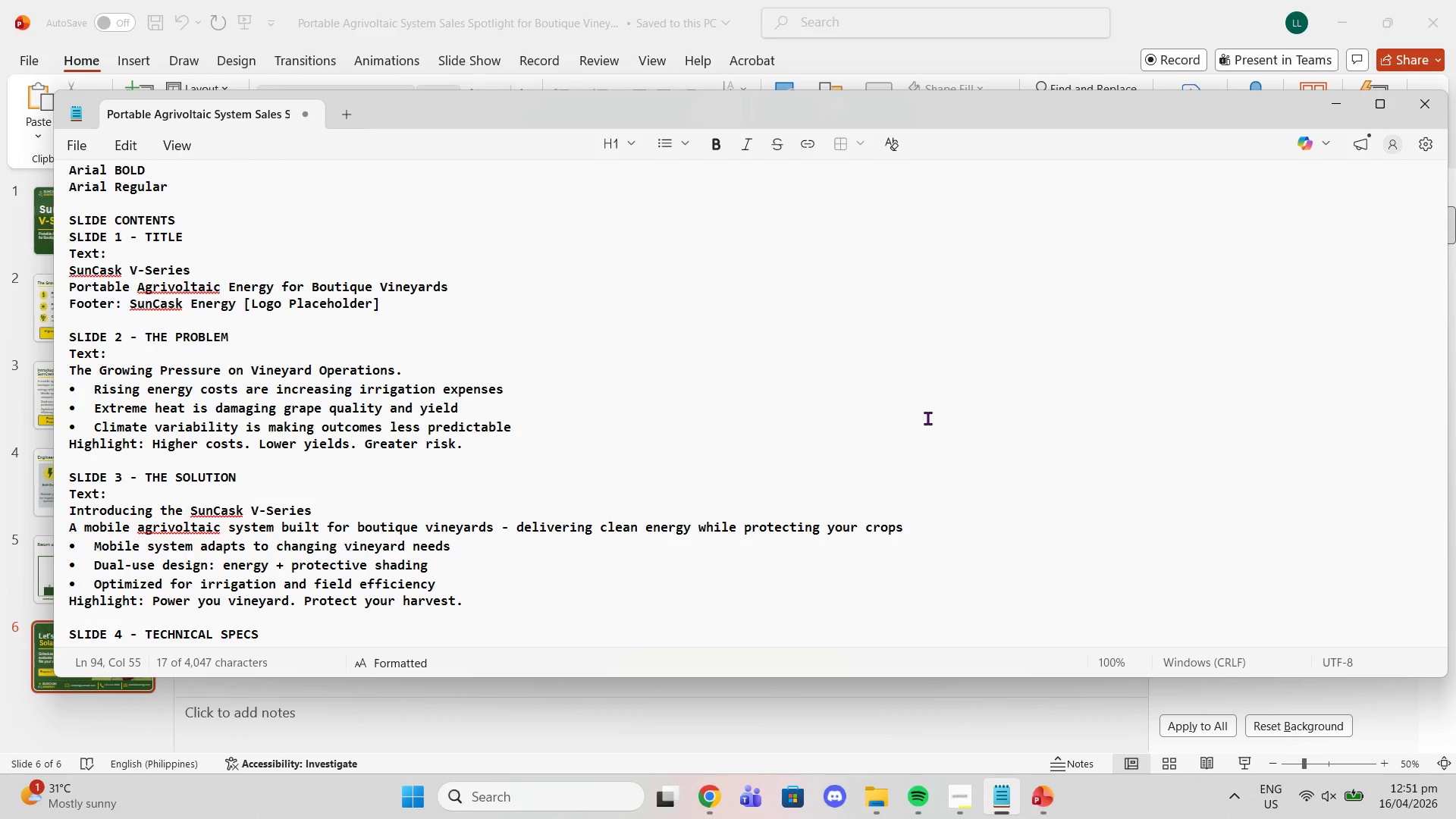 
left_click([0, 339])
 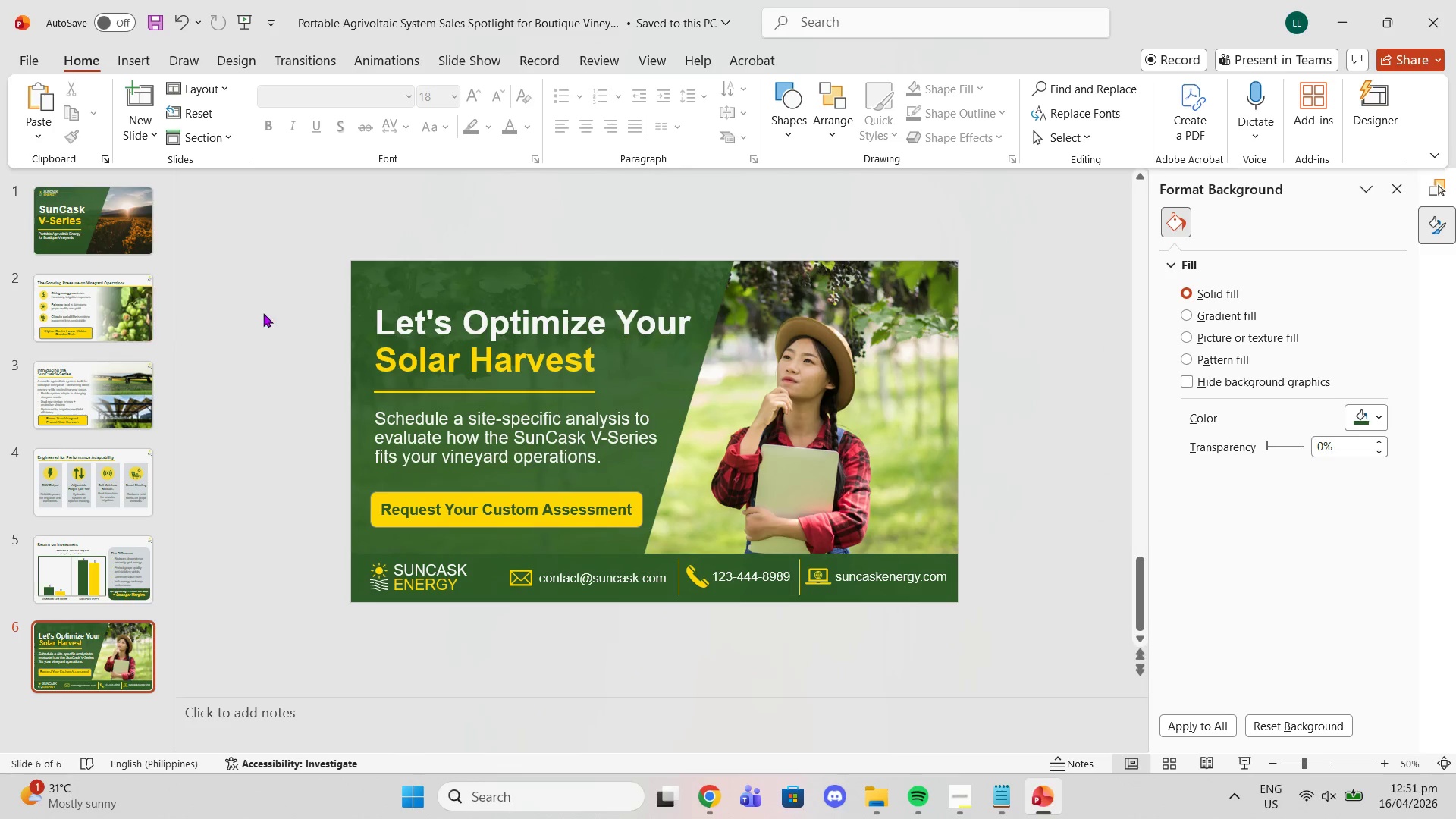 
scroll: coordinate [263, 313], scroll_direction: down, amount: 1.0
 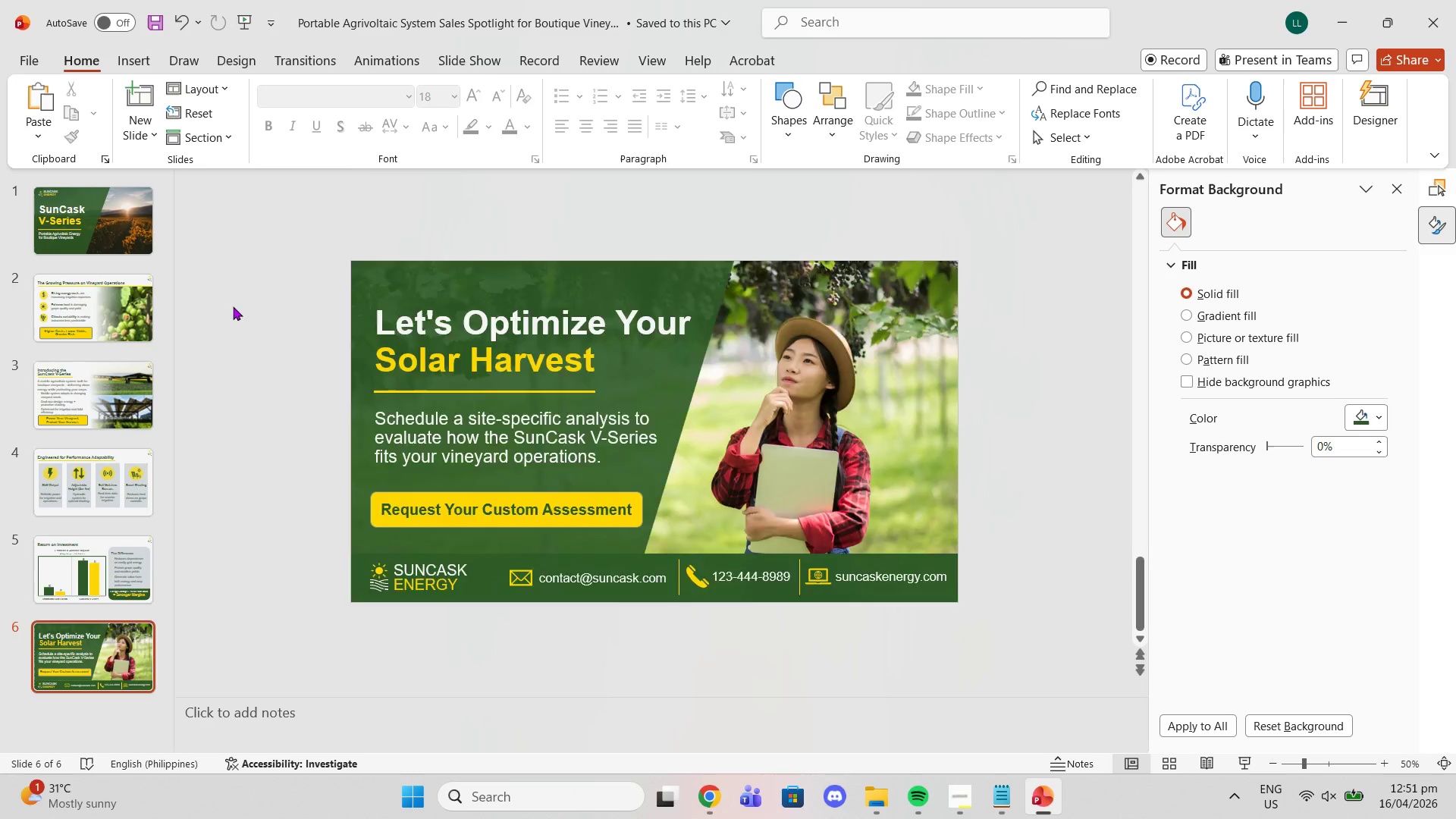 
scroll: coordinate [231, 303], scroll_direction: up, amount: 2.0
 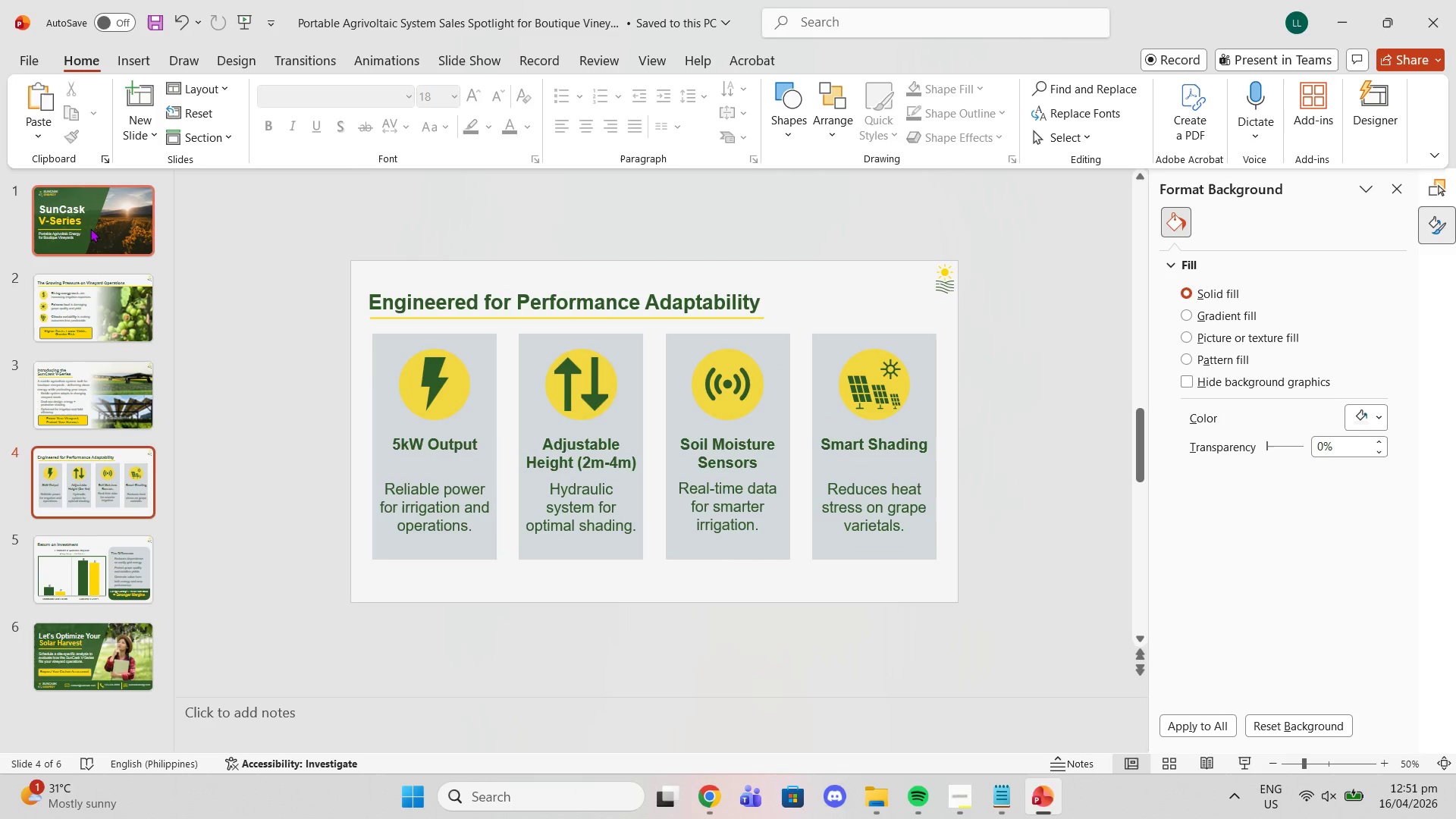 
left_click([89, 228])
 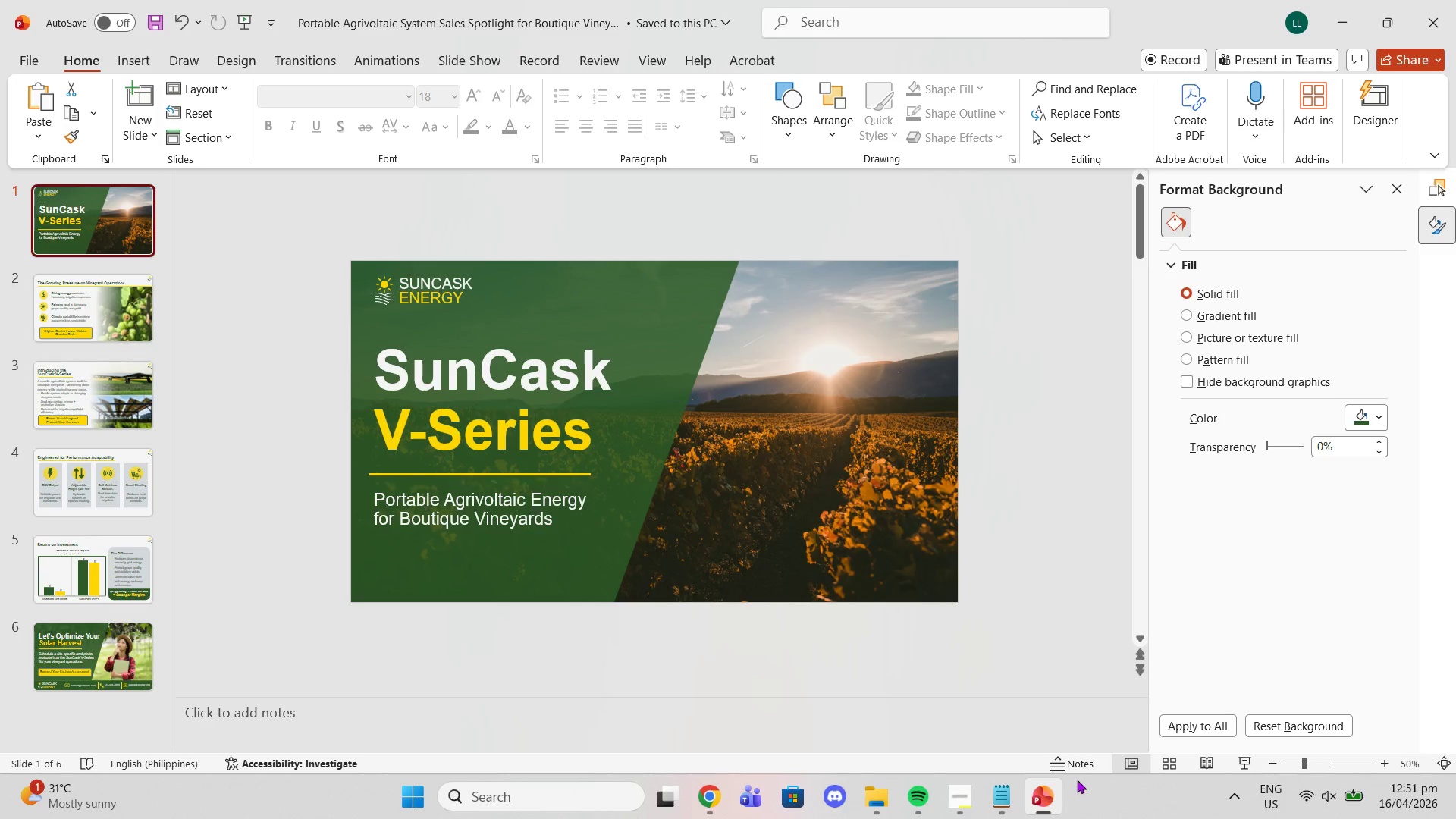 
left_click([1042, 806])
 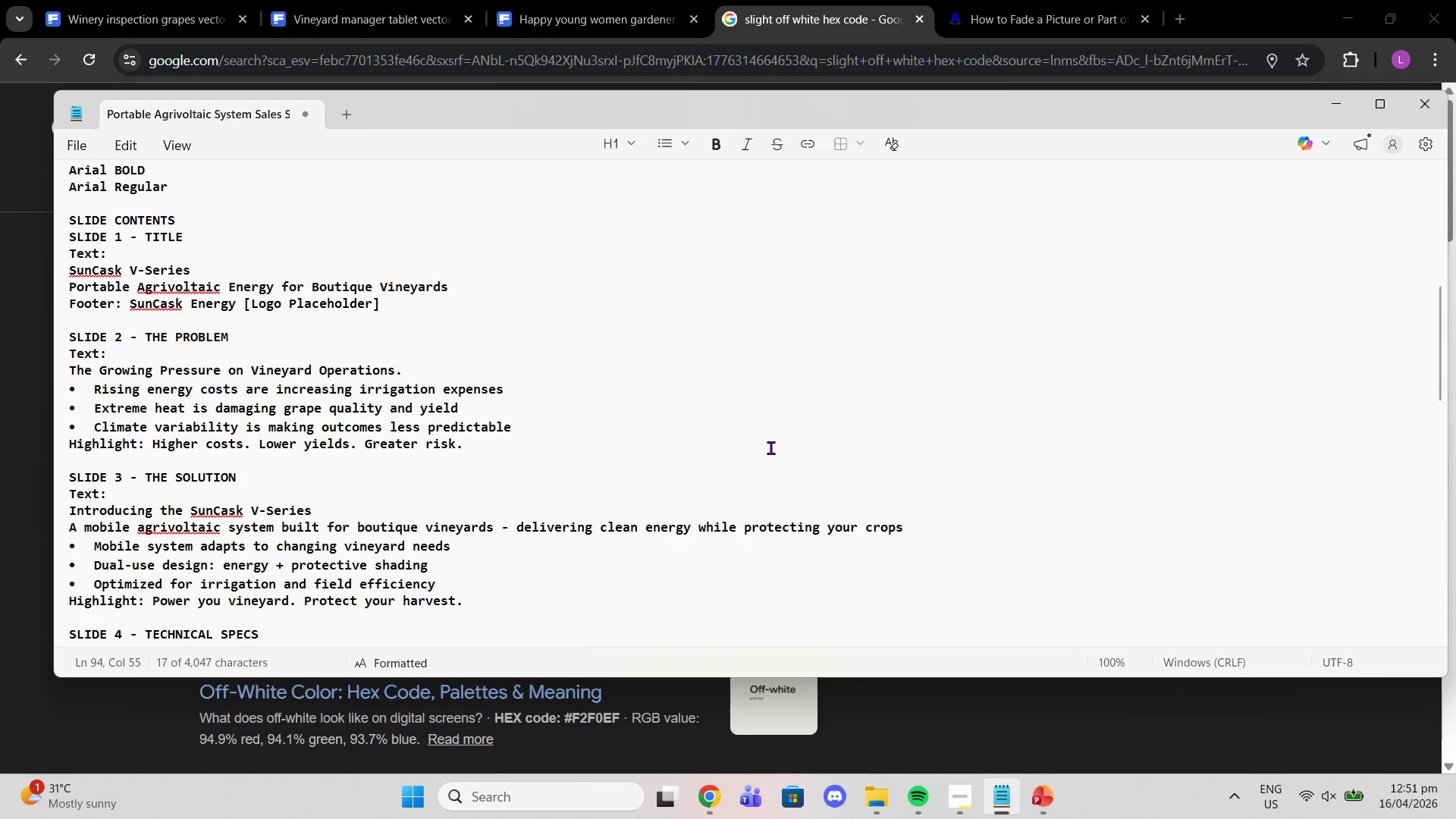 
scroll: coordinate [774, 455], scroll_direction: down, amount: 15.0
 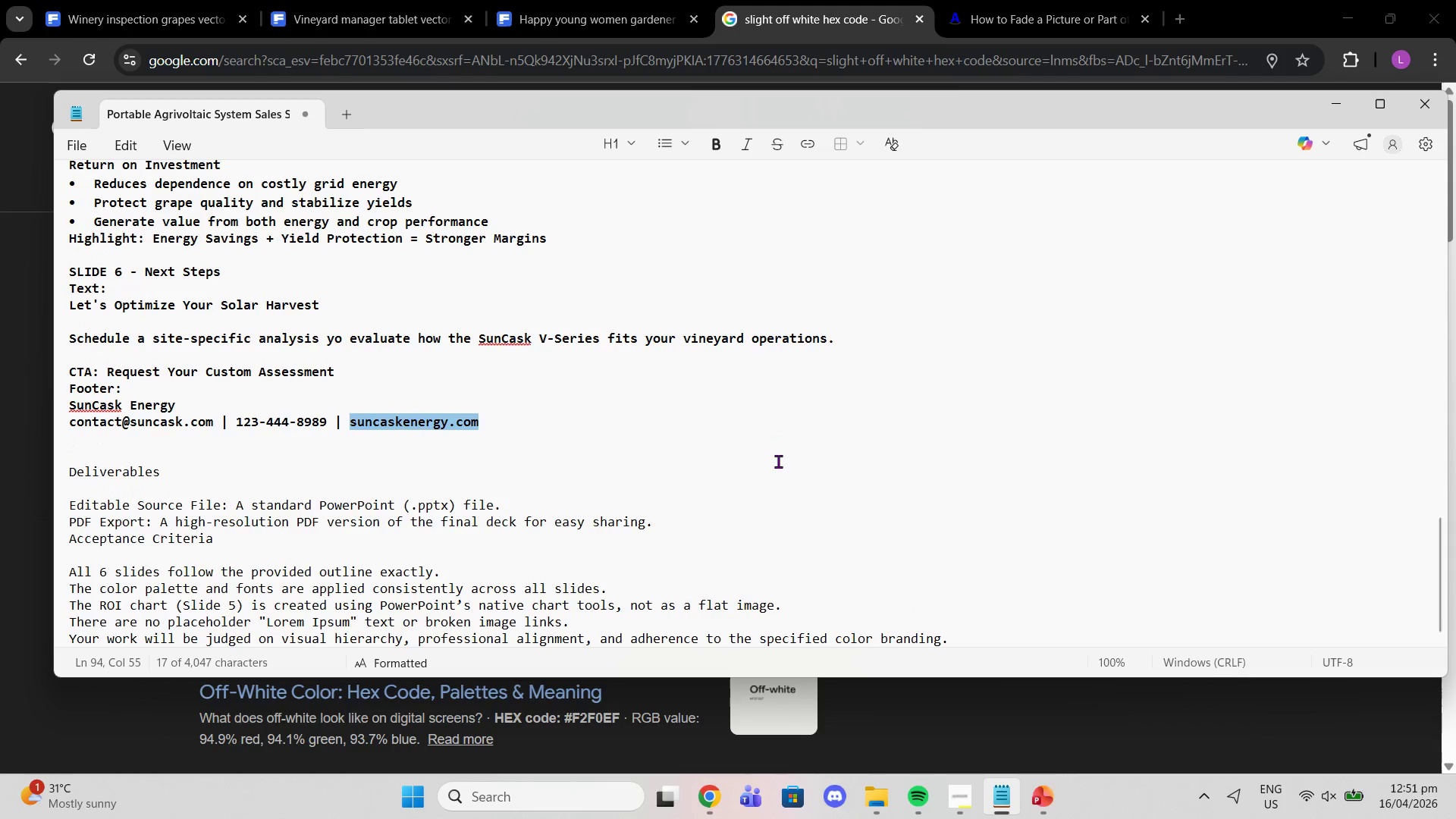 
scroll: coordinate [829, 460], scroll_direction: up, amount: 18.0
 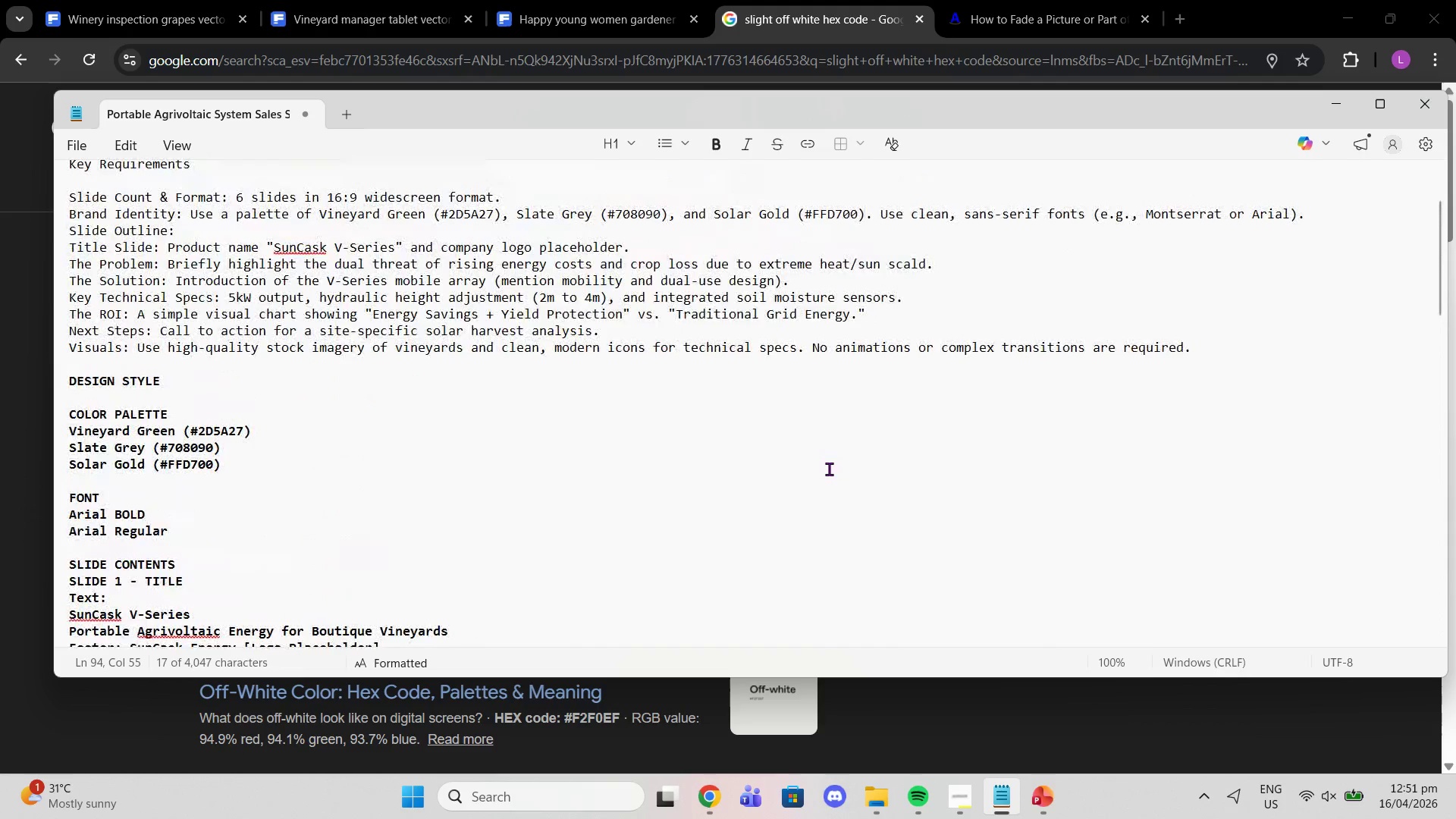 
scroll: coordinate [829, 470], scroll_direction: down, amount: 3.0
 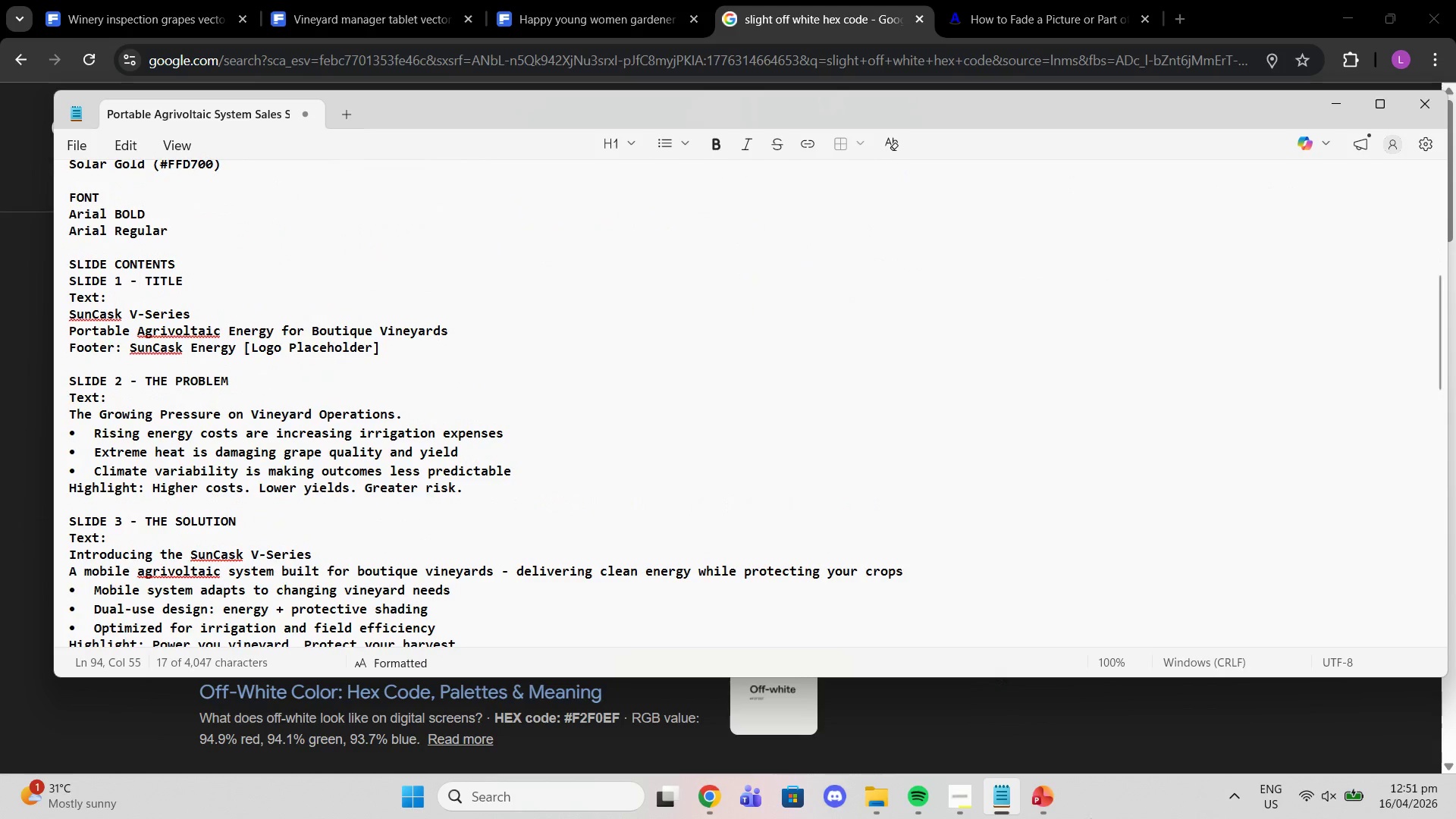 
left_click([1056, 801])
 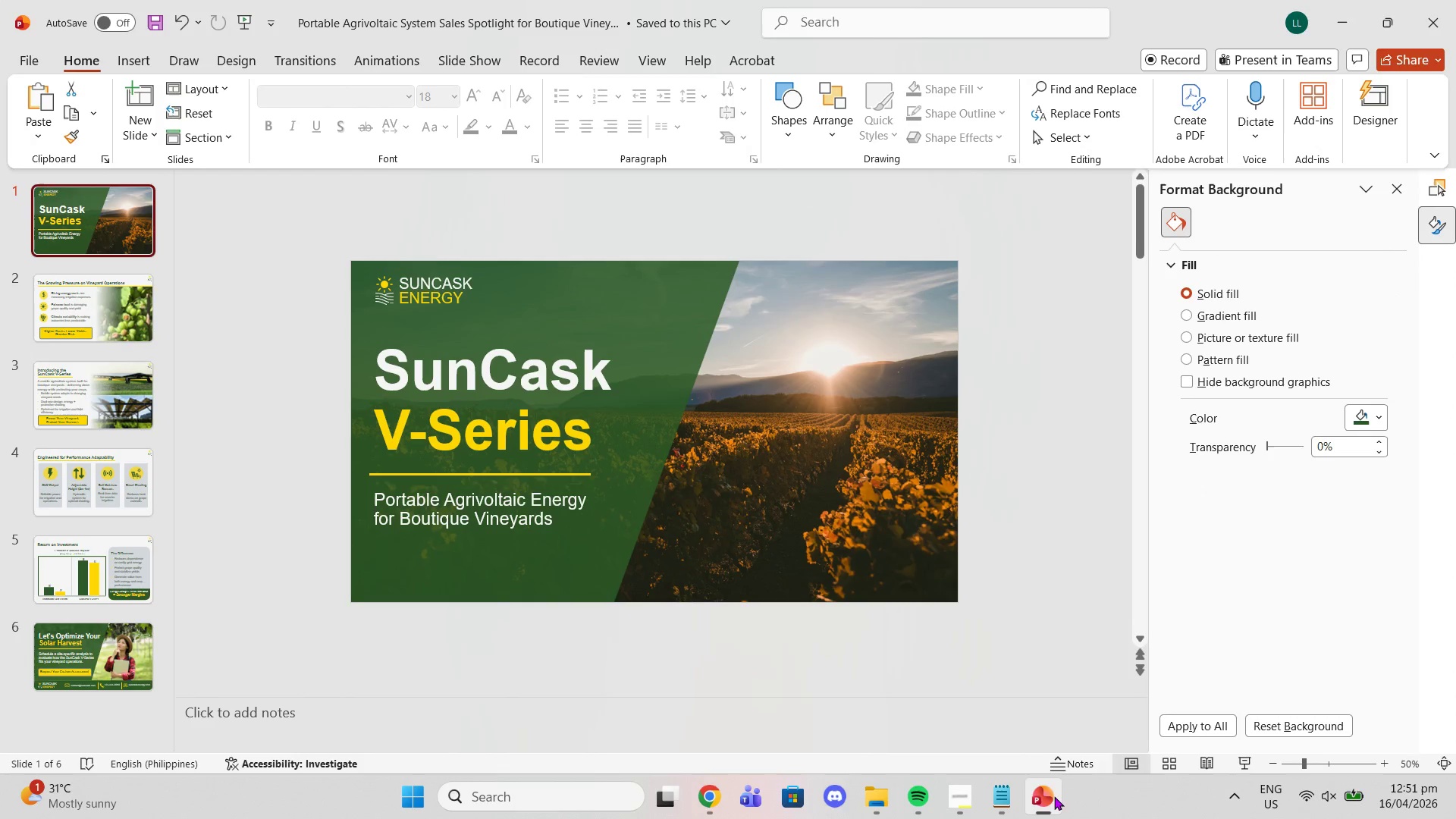 
left_click([1053, 799])
 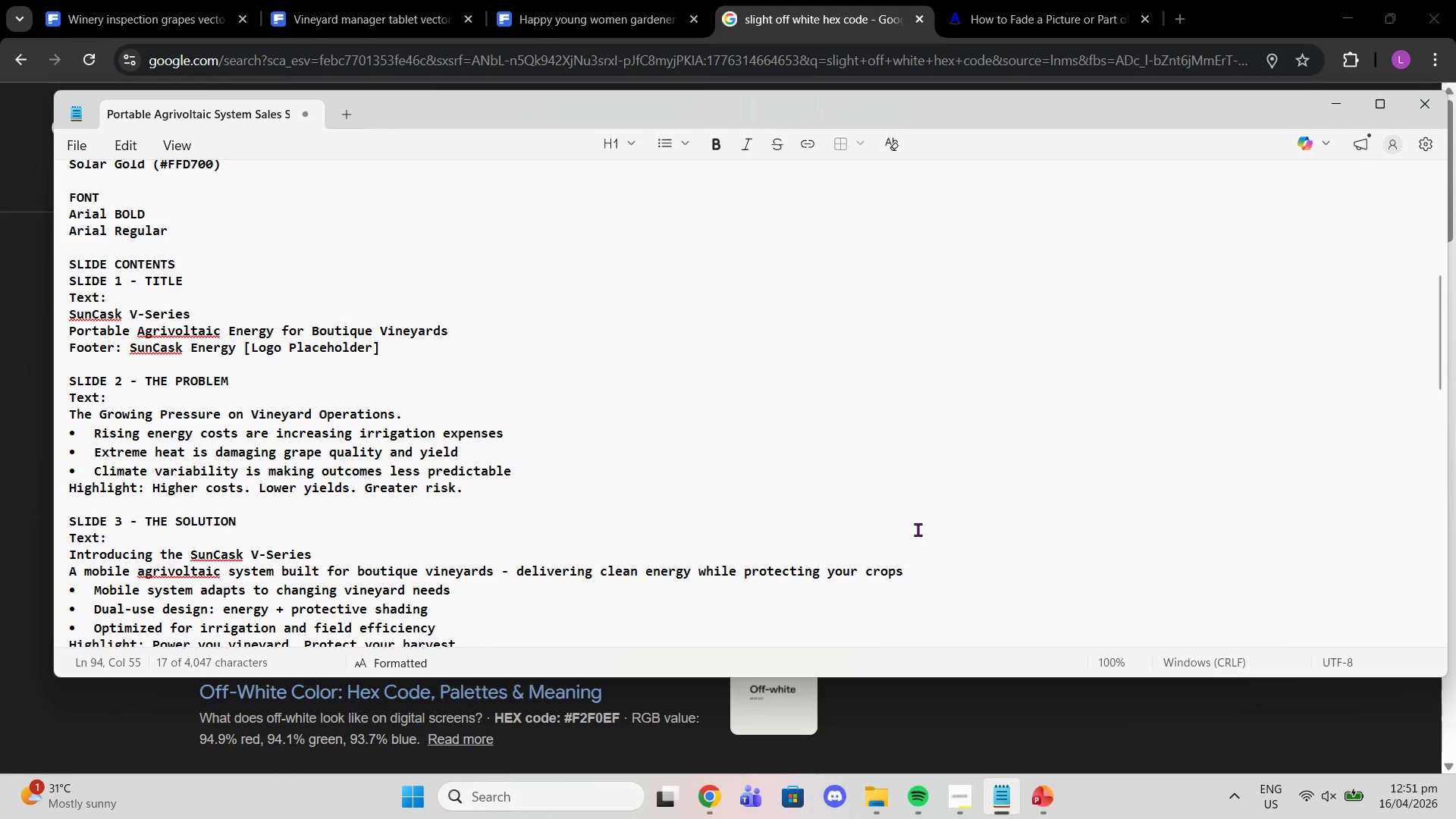 
scroll: coordinate [918, 529], scroll_direction: down, amount: 1.0
 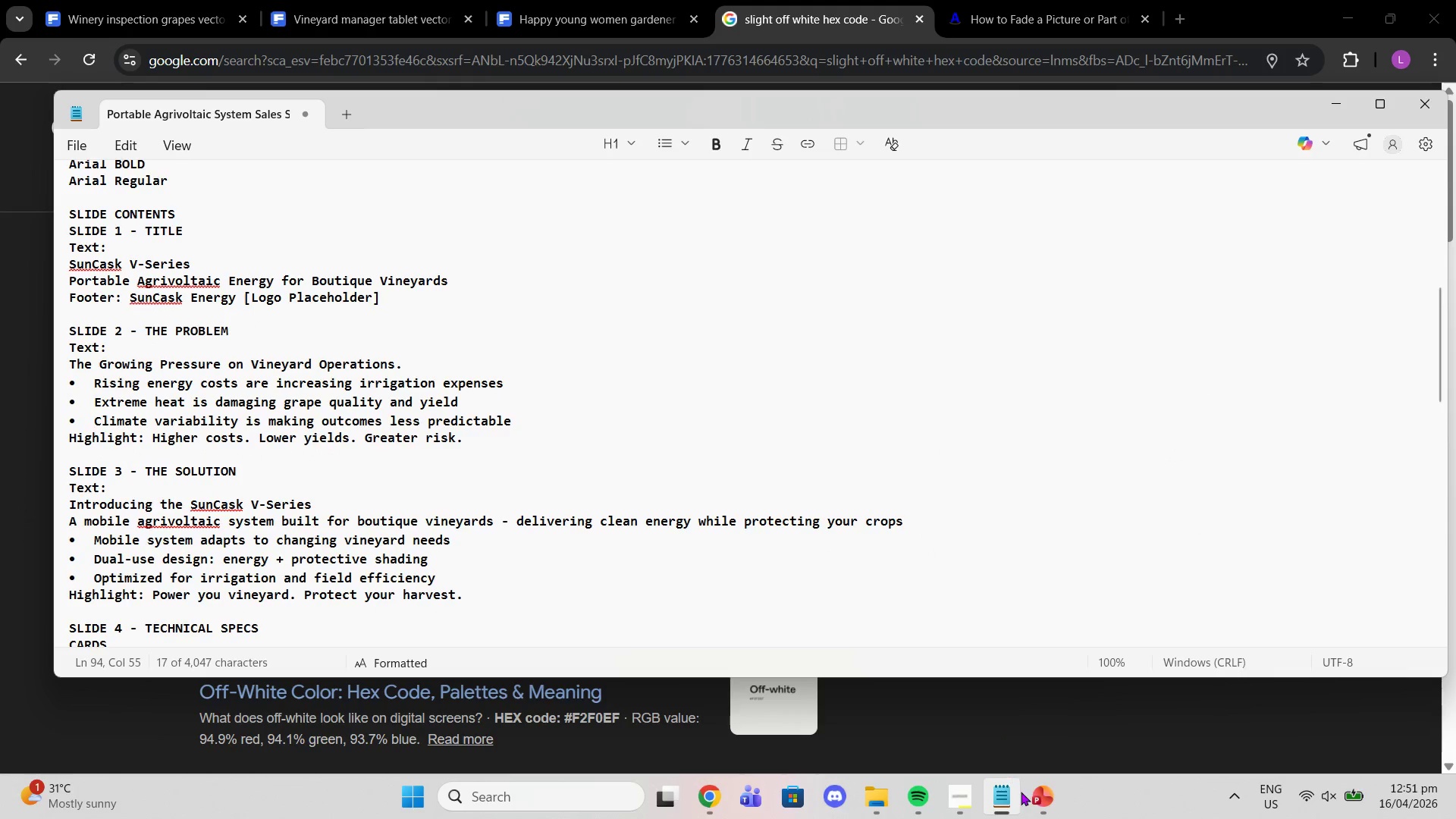 
left_click([1036, 792])
 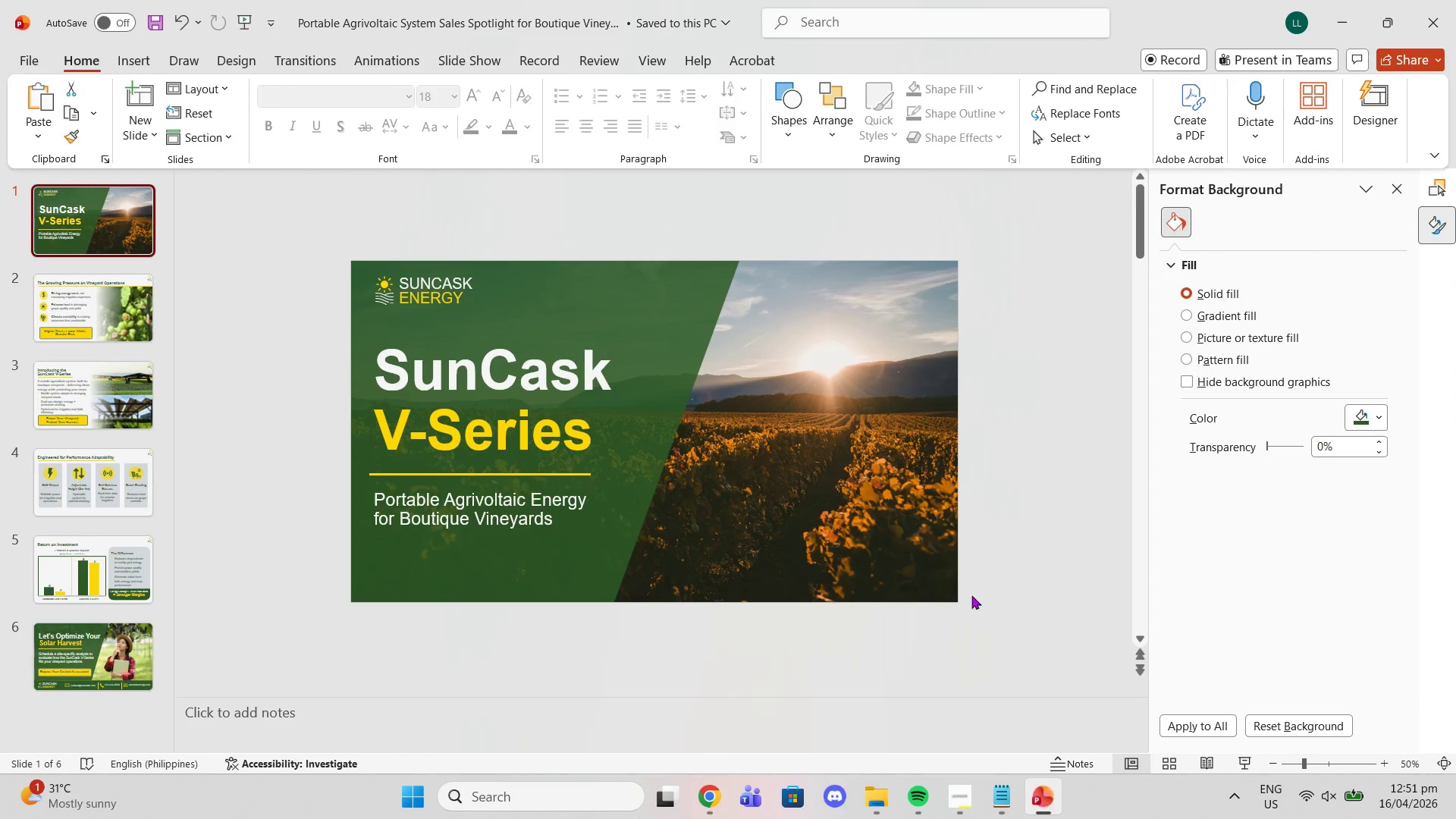 
scroll: coordinate [1003, 638], scroll_direction: down, amount: 2.0
 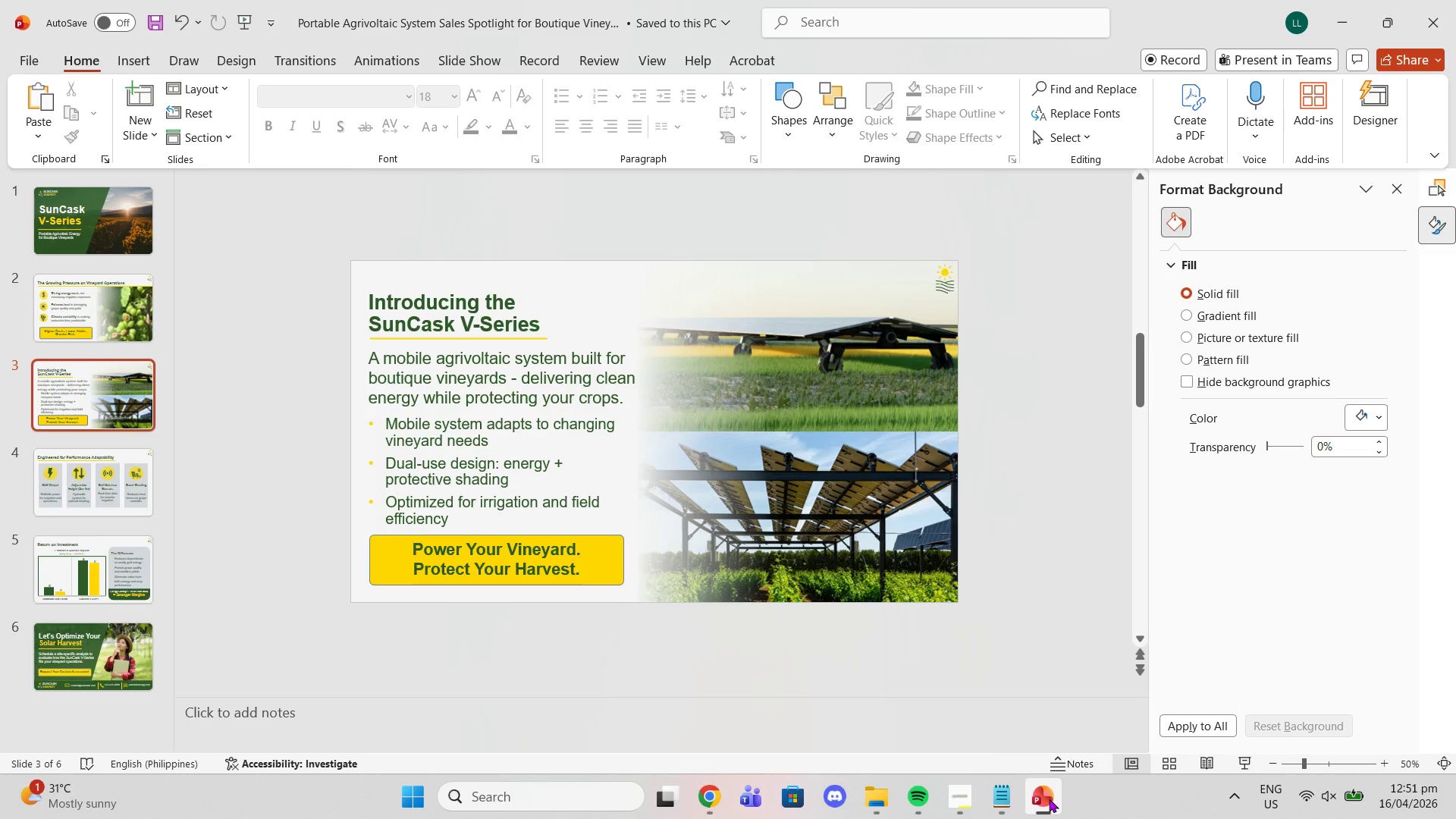 
left_click([1049, 799])
 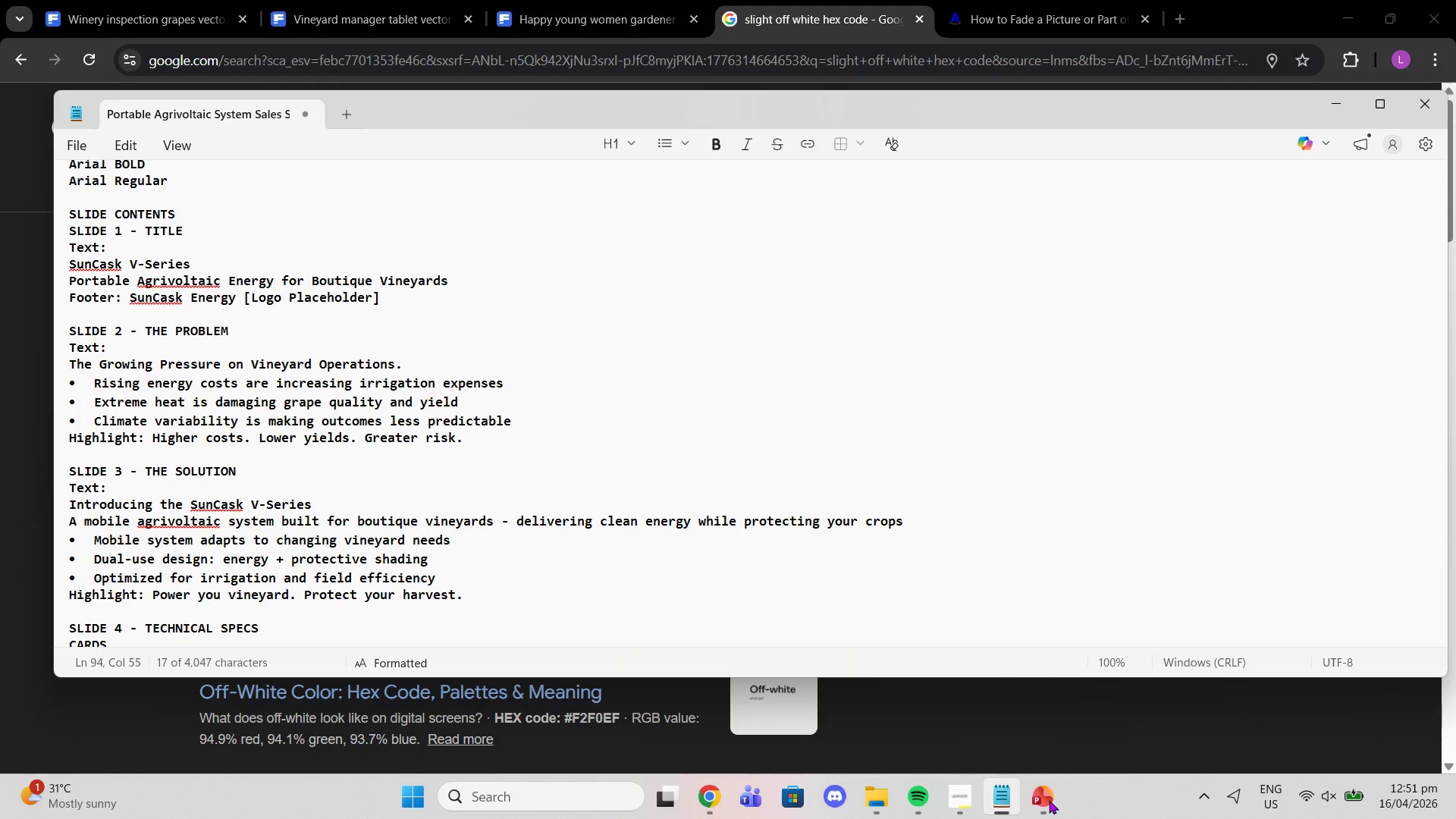 
left_click([1049, 800])
 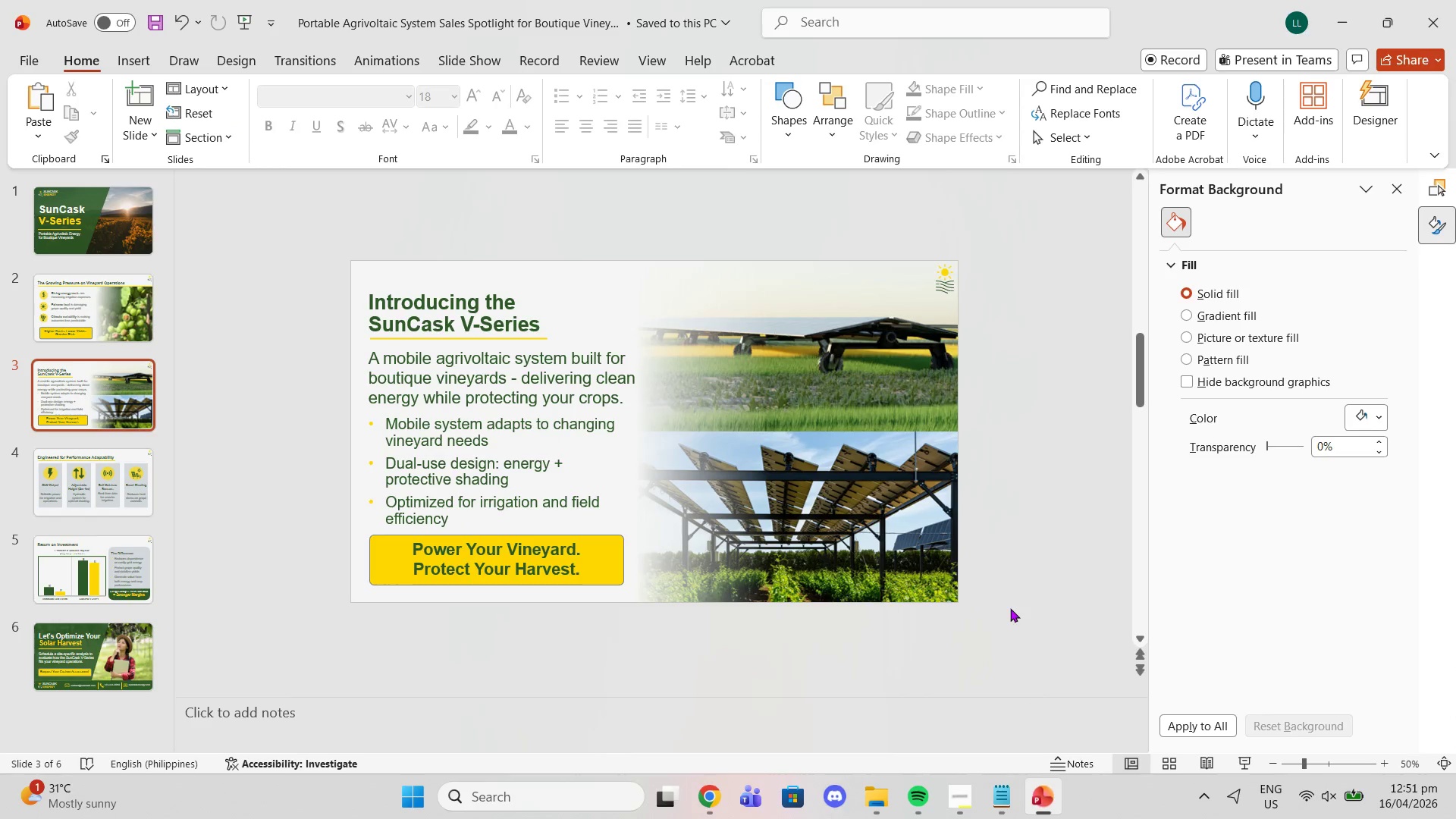 
scroll: coordinate [1010, 611], scroll_direction: down, amount: 1.0
 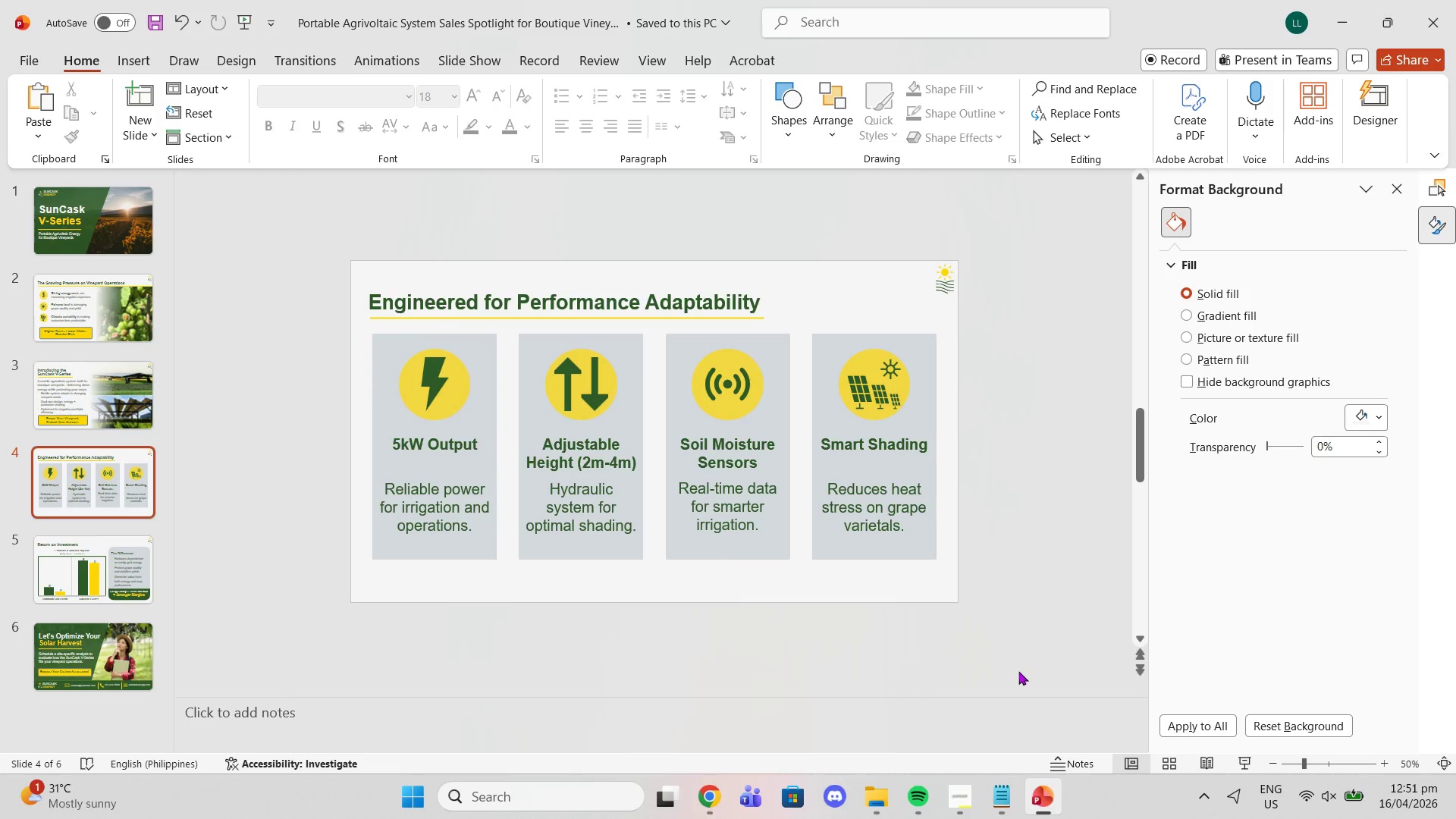 
left_click([1050, 799])
 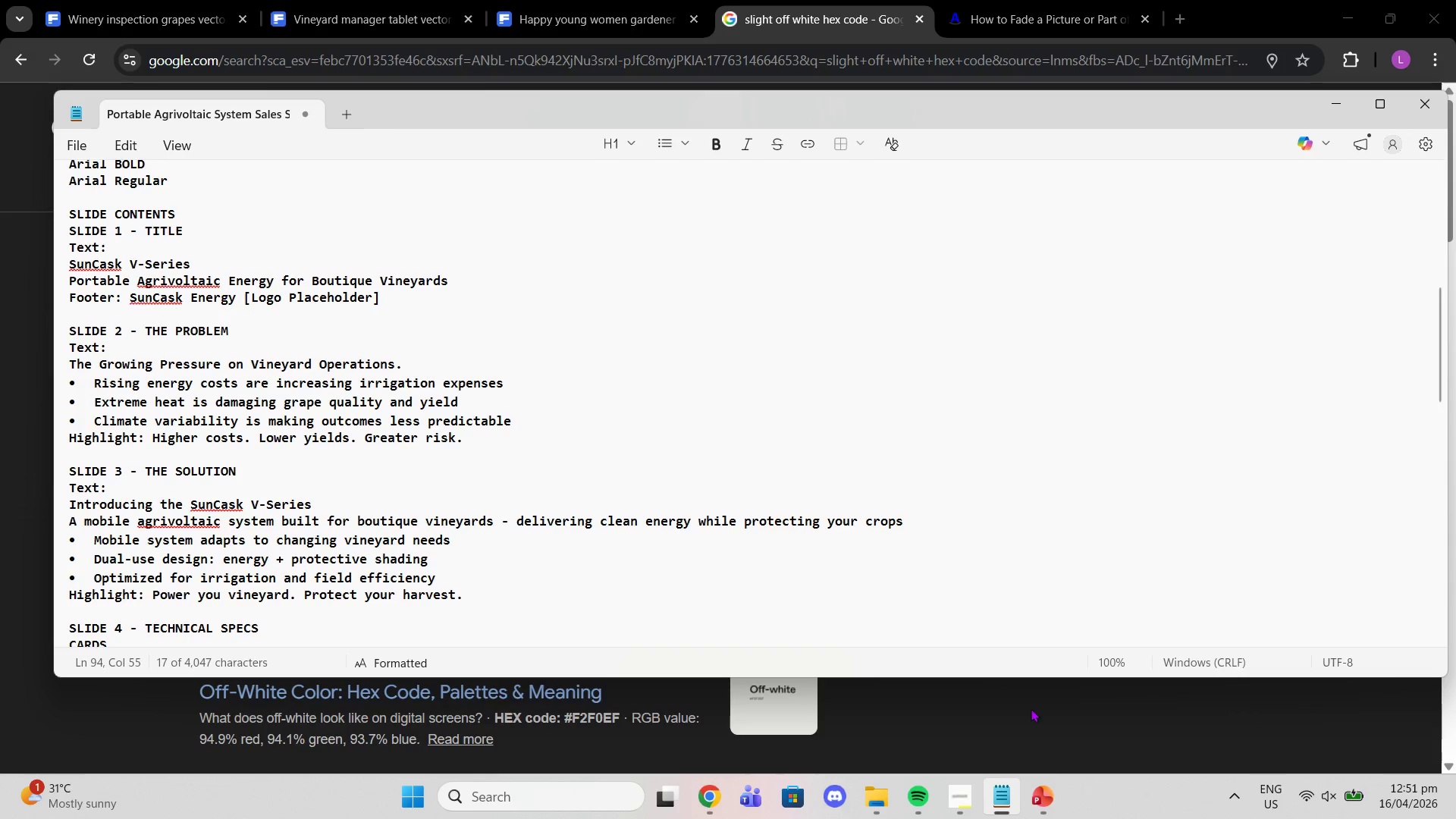 
left_click([1055, 805])
 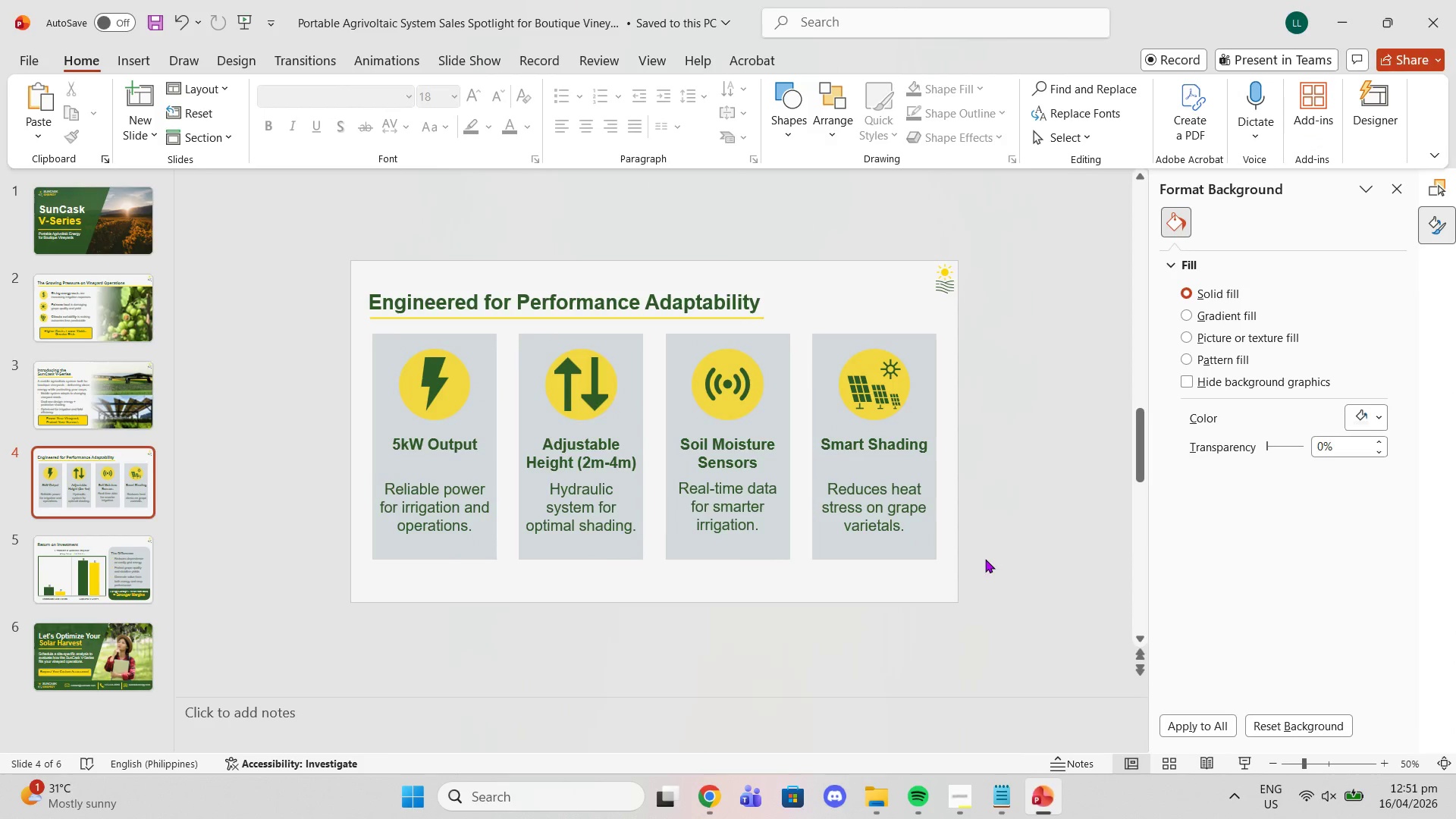 
scroll: coordinate [983, 557], scroll_direction: up, amount: 1.0
 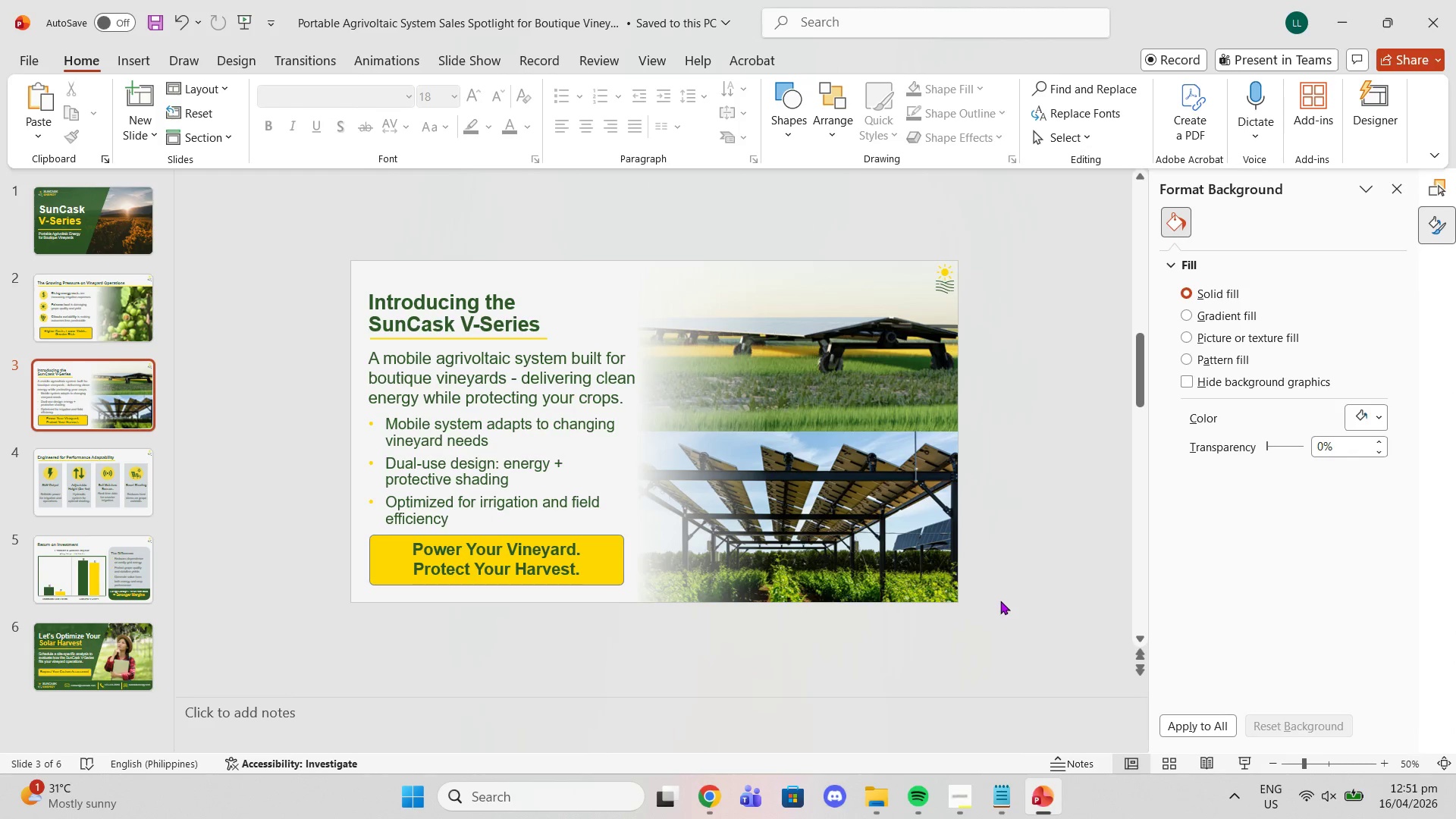 
scroll: coordinate [1002, 606], scroll_direction: down, amount: 2.0
 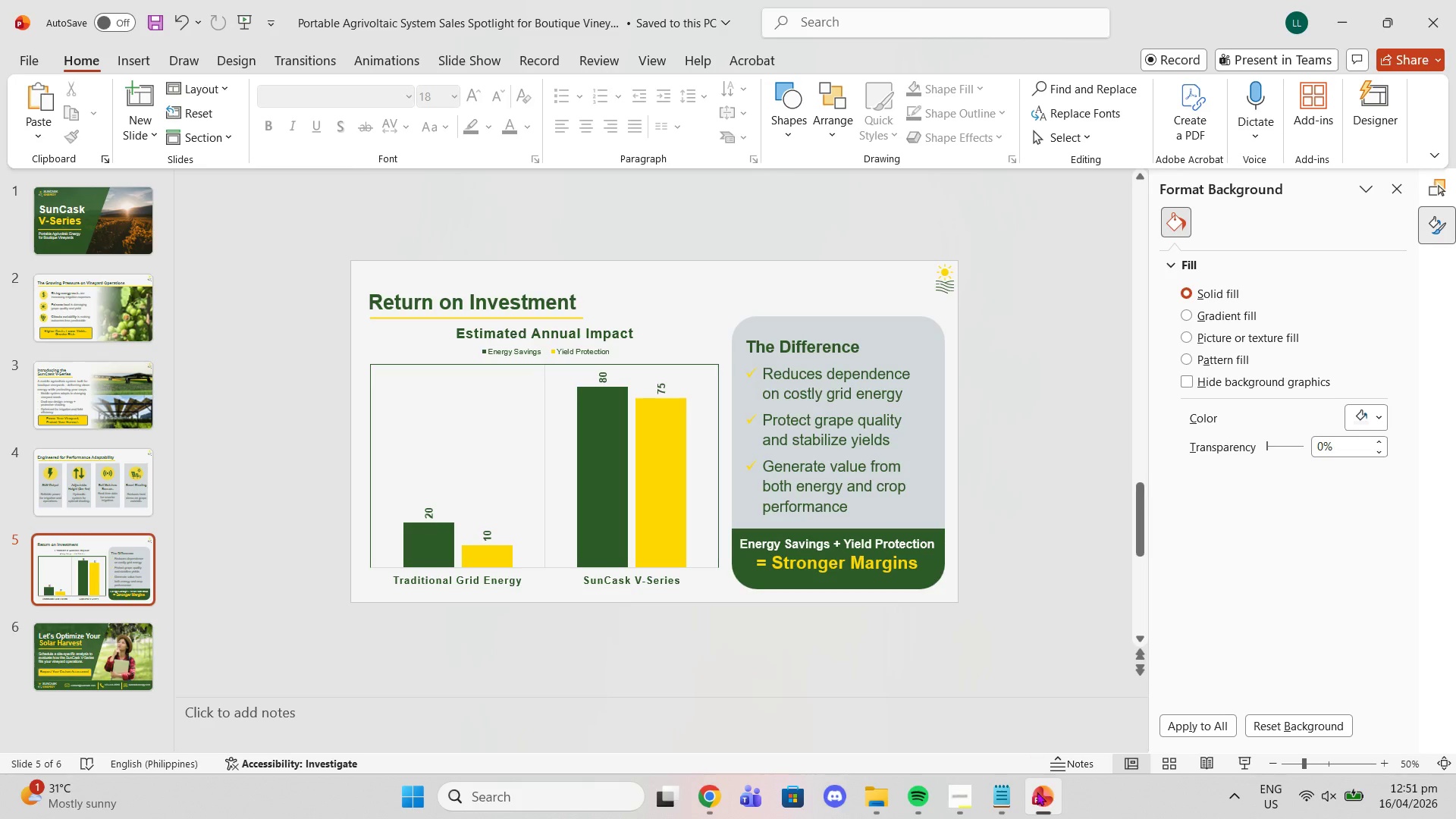 
left_click([1049, 805])
 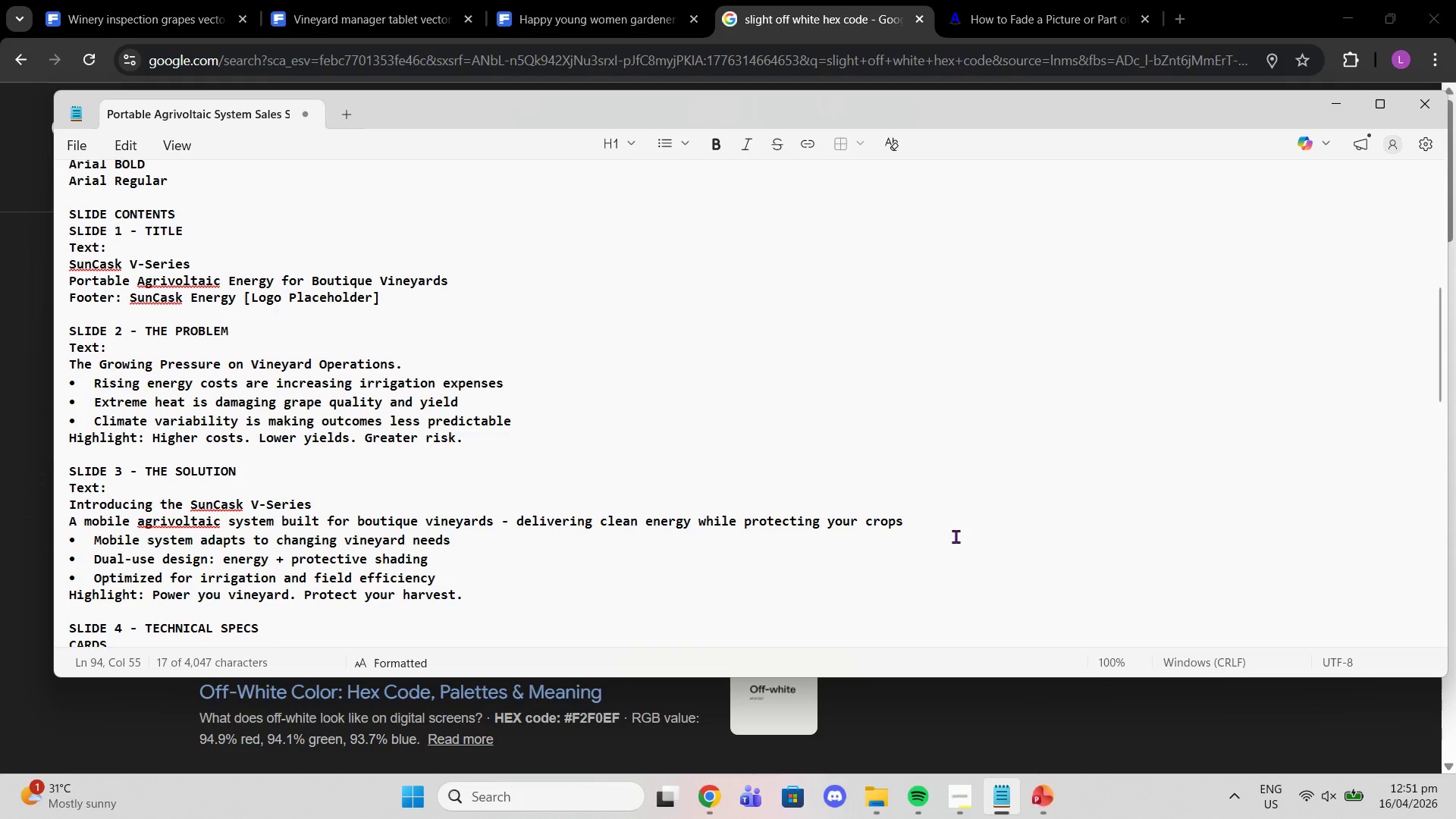 
scroll: coordinate [965, 558], scroll_direction: down, amount: 6.0
 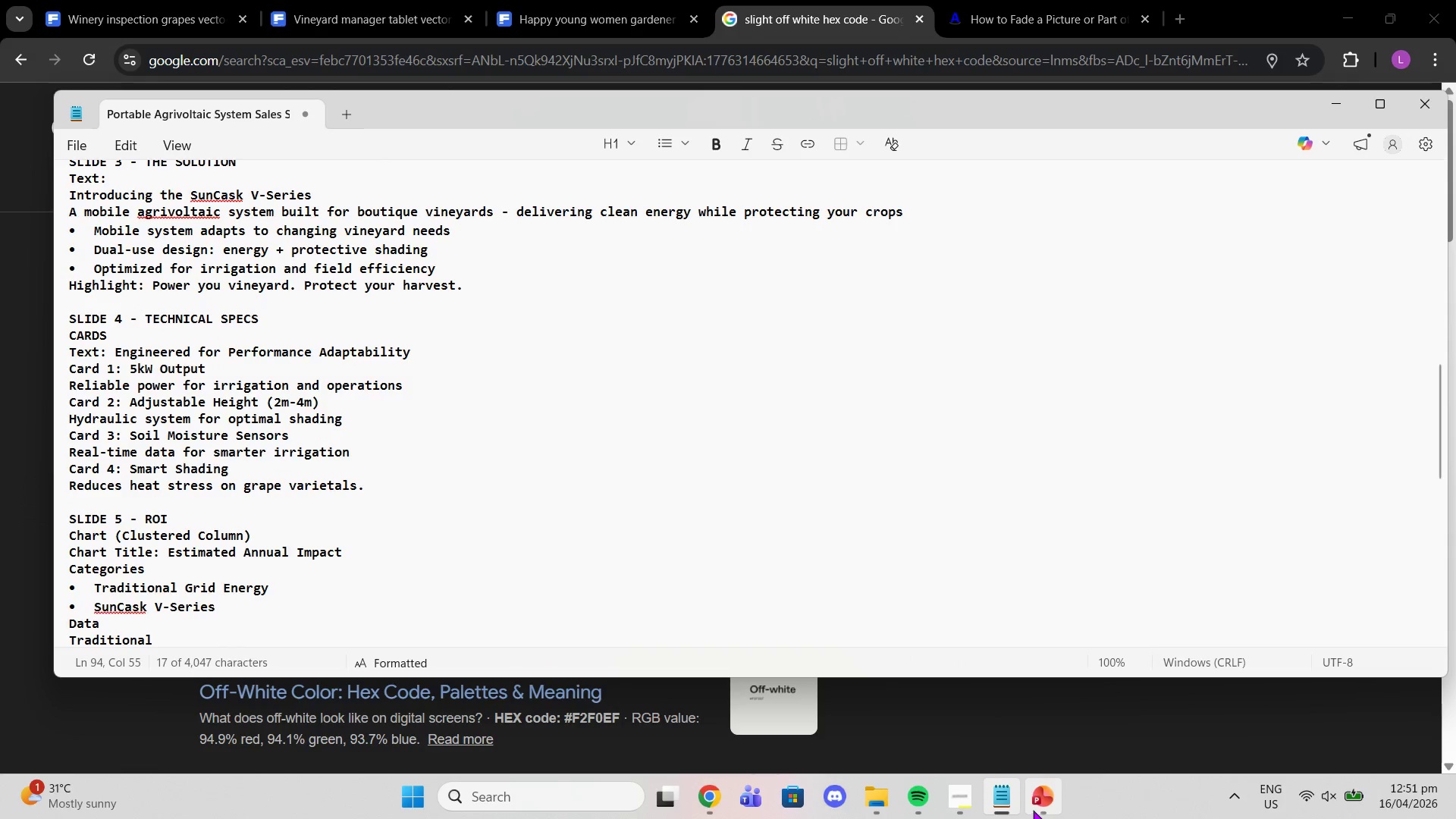 
left_click([1037, 808])
 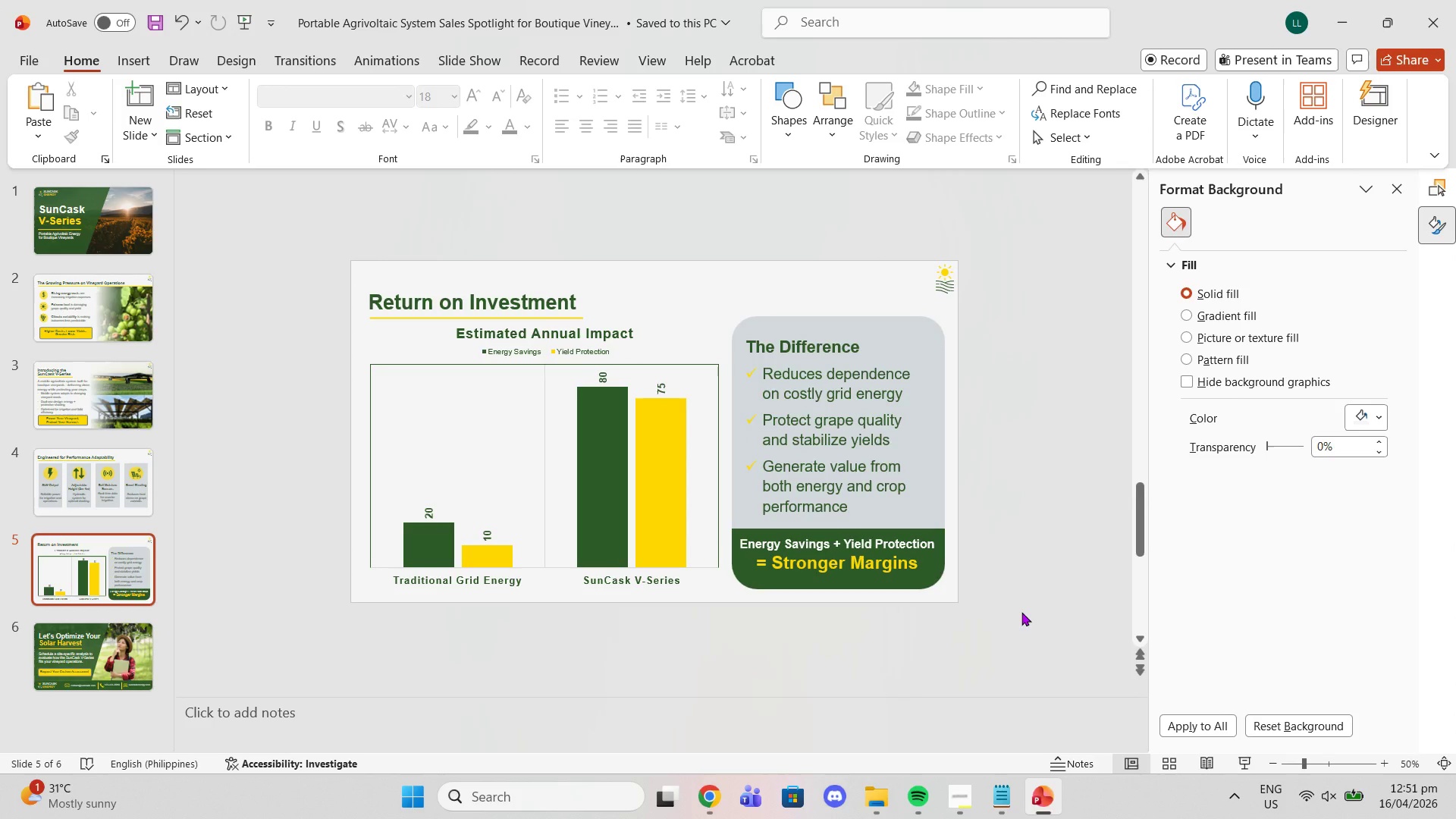 
scroll: coordinate [1021, 612], scroll_direction: up, amount: 1.0
 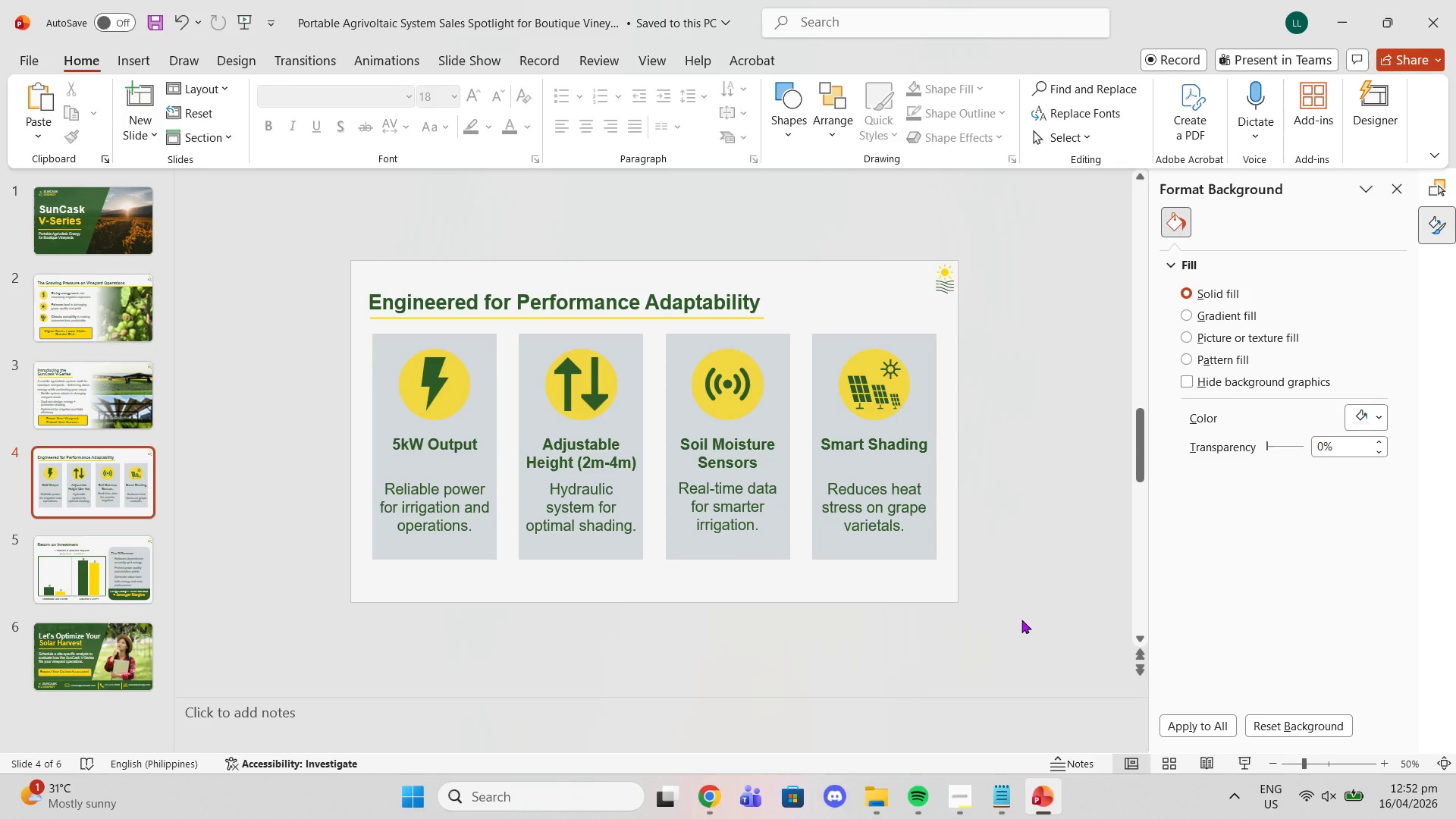 
scroll: coordinate [1021, 620], scroll_direction: down, amount: 1.0
 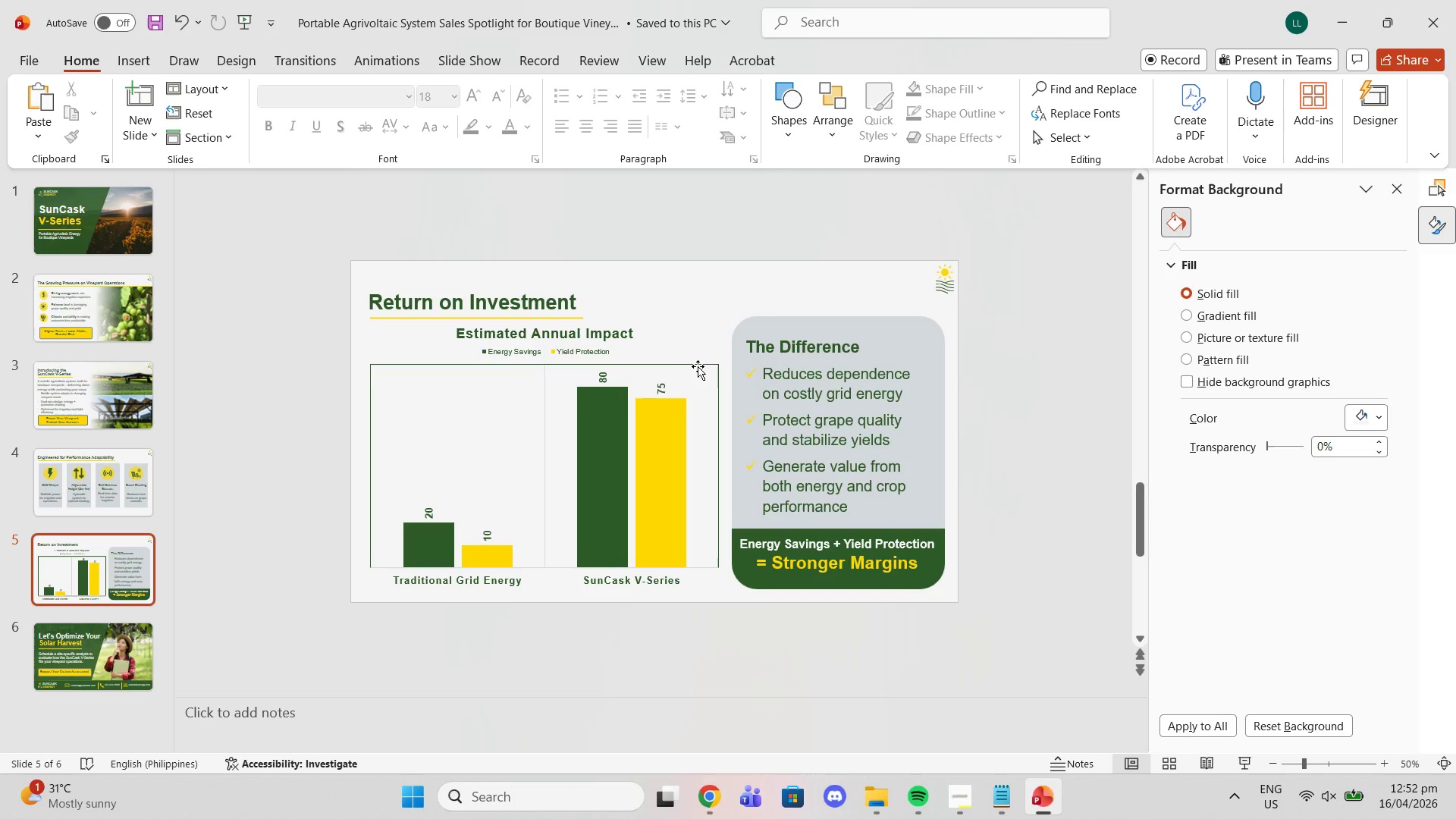 
left_click([563, 298])
 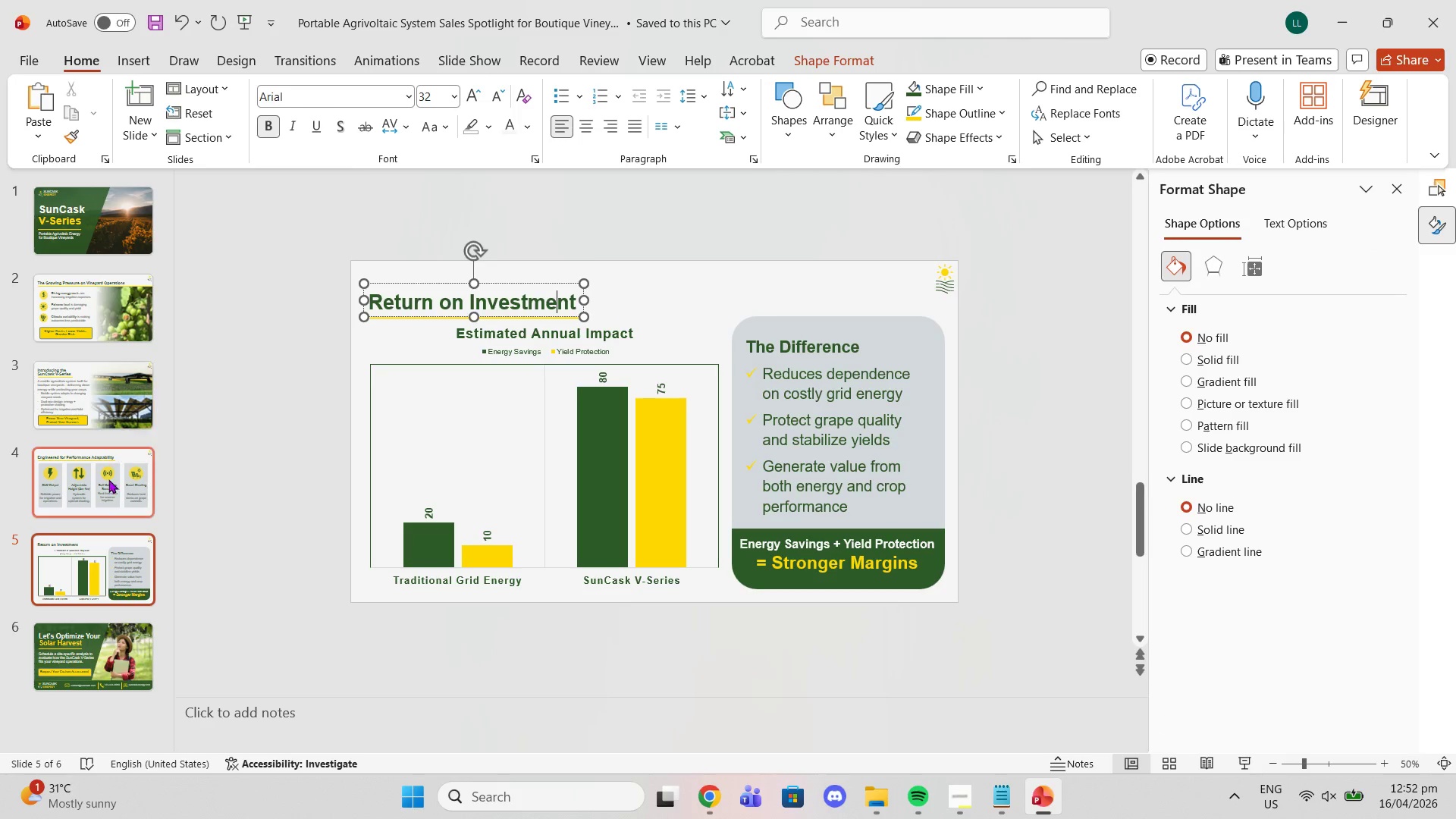 
left_click([97, 513])
 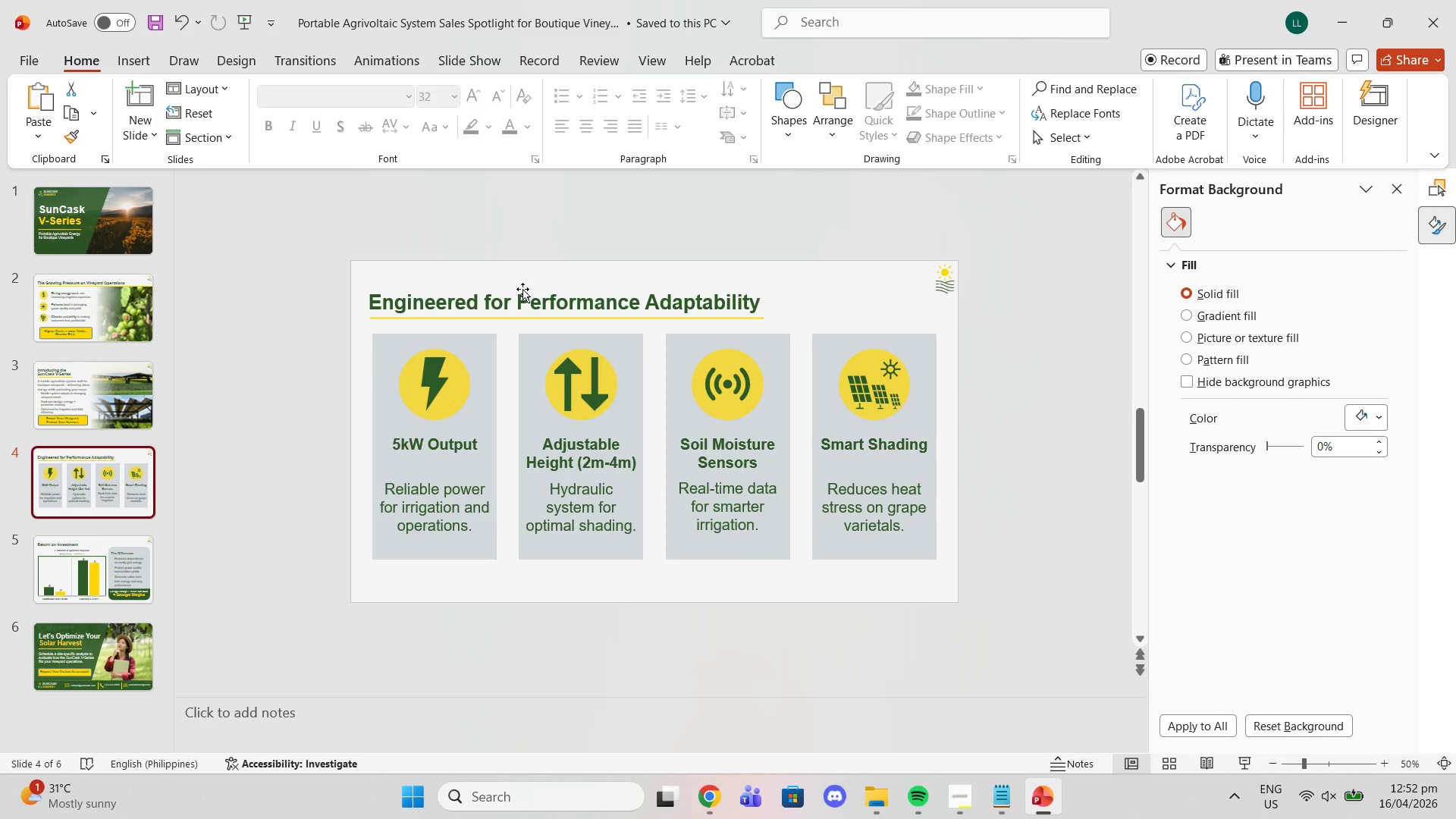 
left_click([510, 307])
 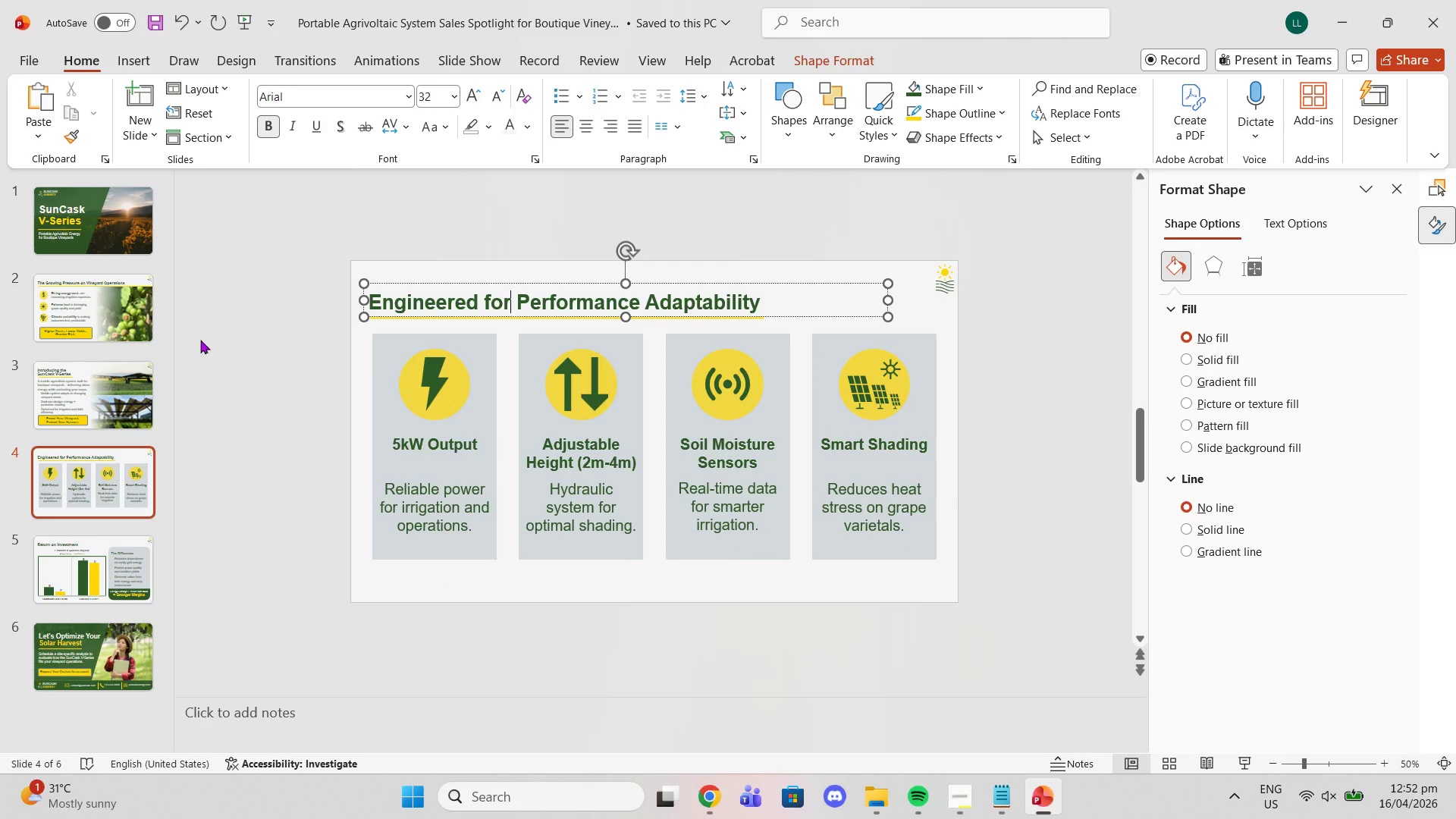 
left_click([109, 410])
 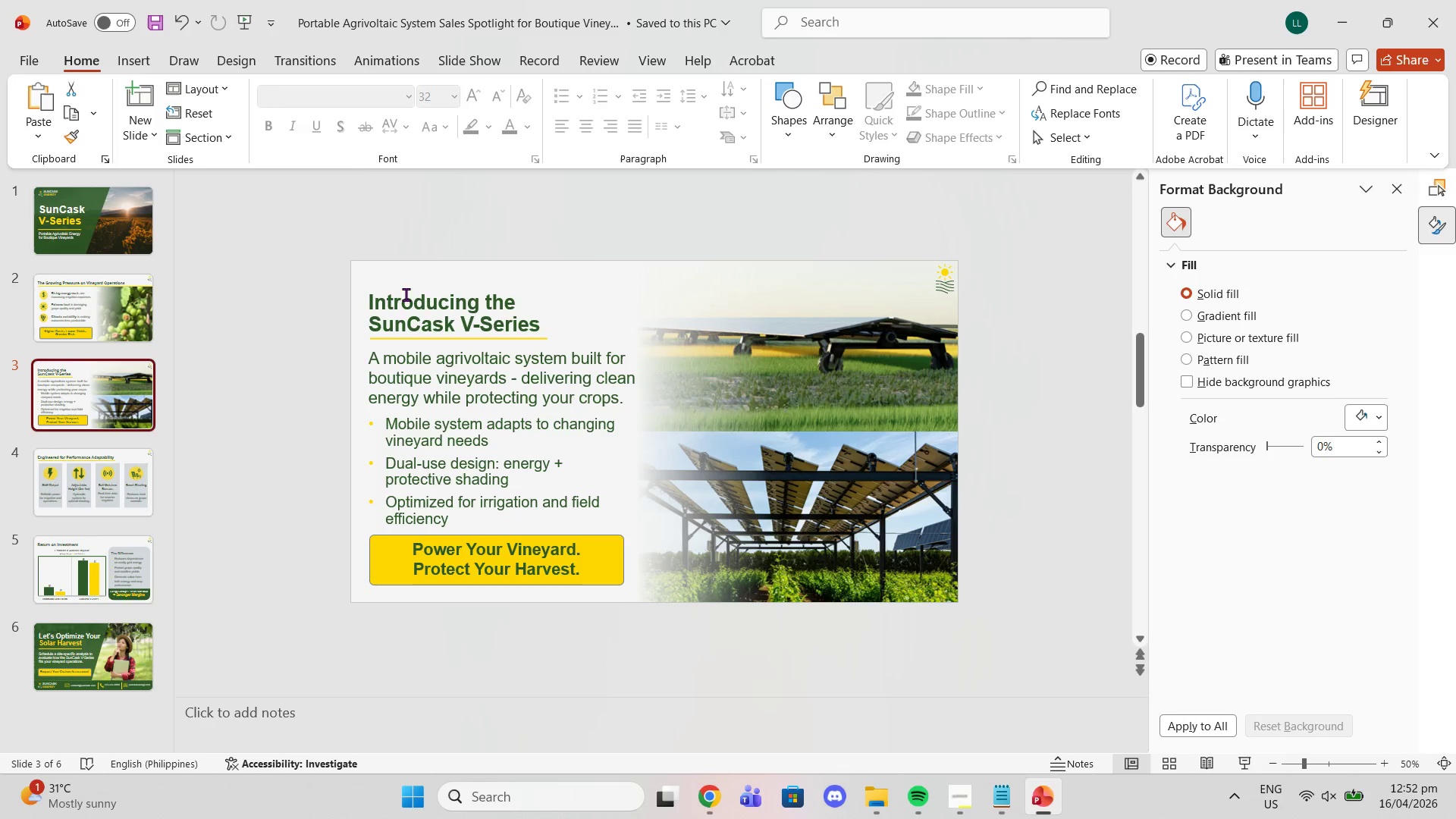 
left_click([411, 298])
 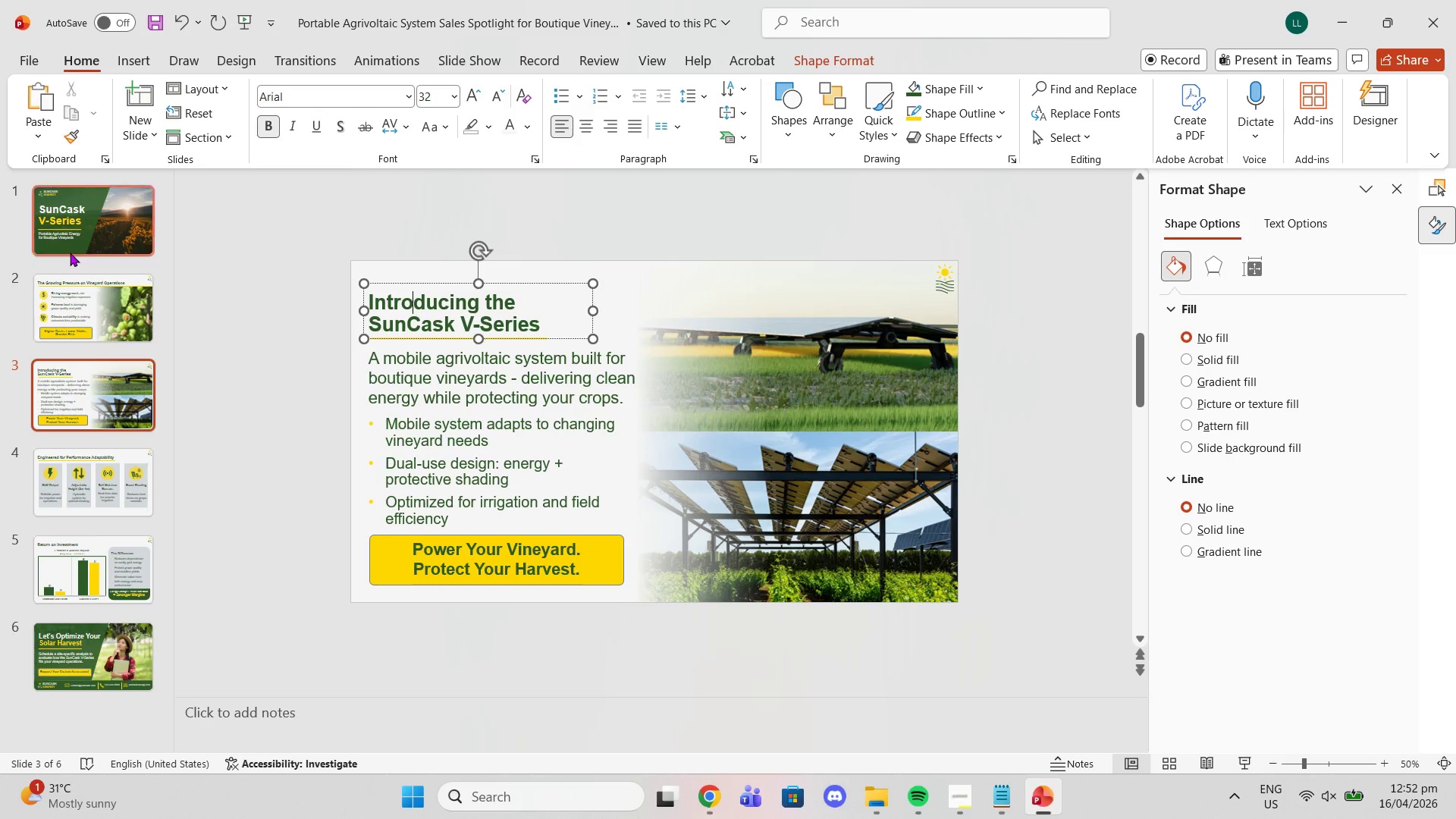 
left_click([74, 300])
 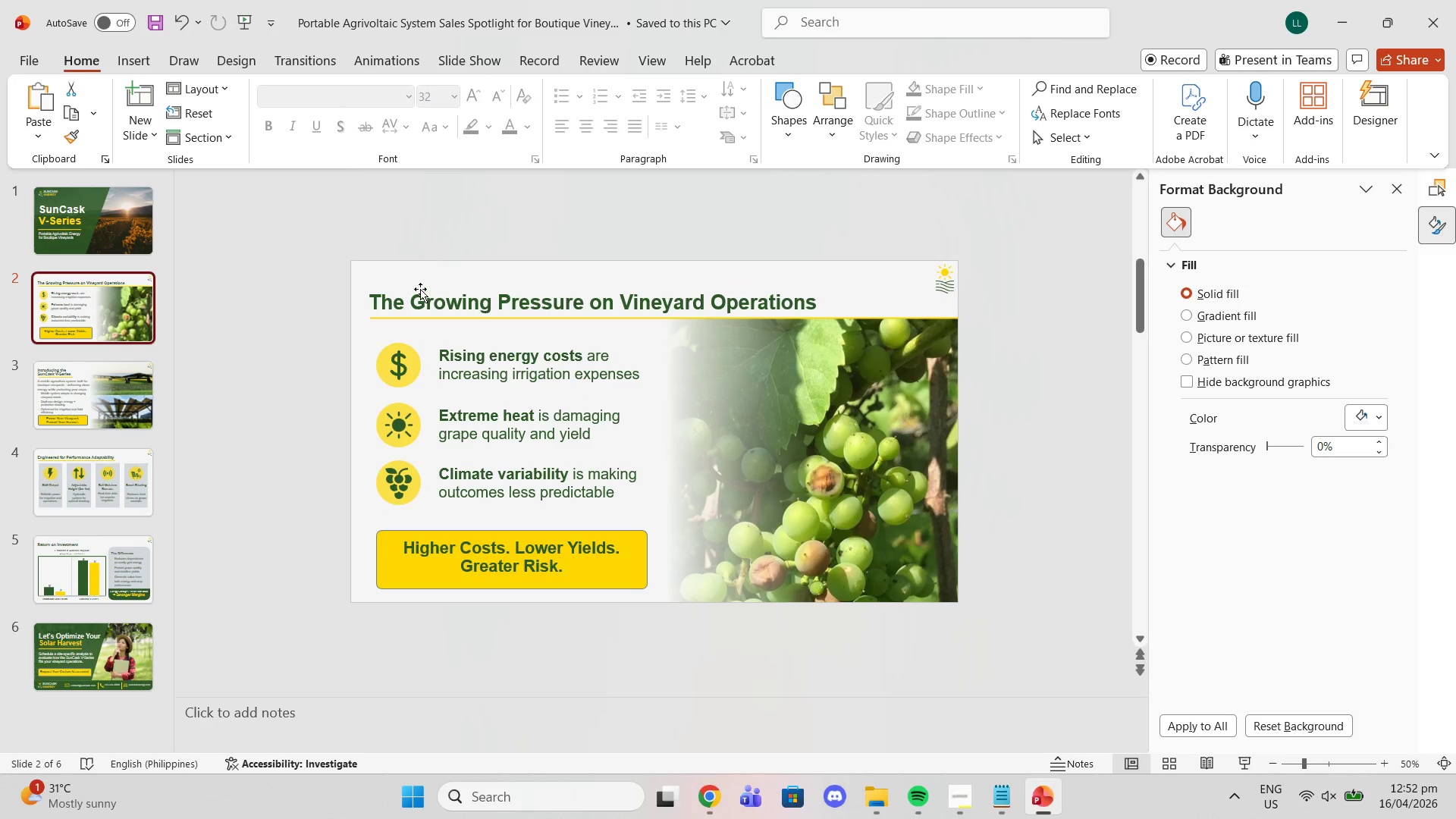 
left_click([419, 296])
 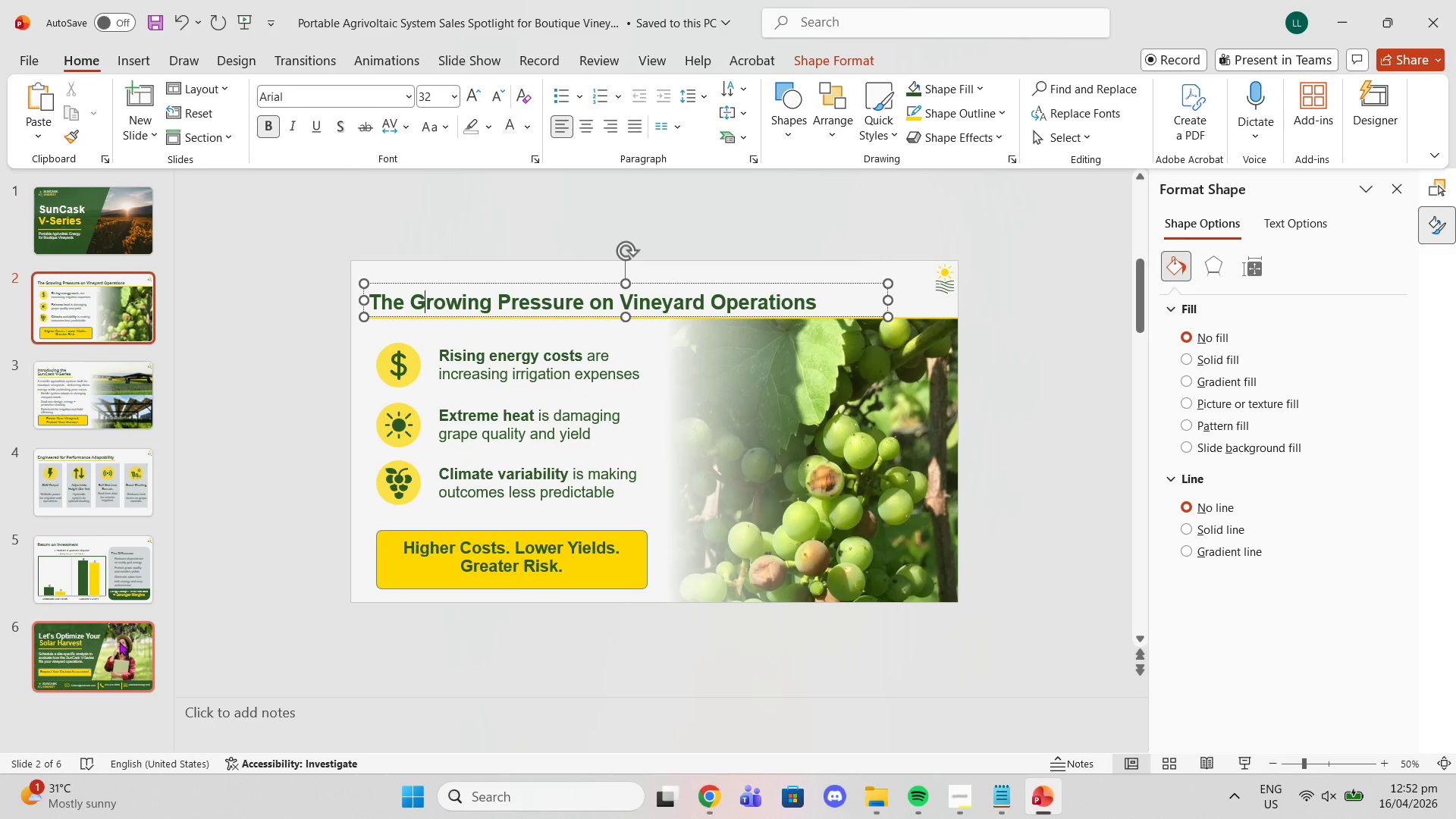 
left_click([117, 578])
 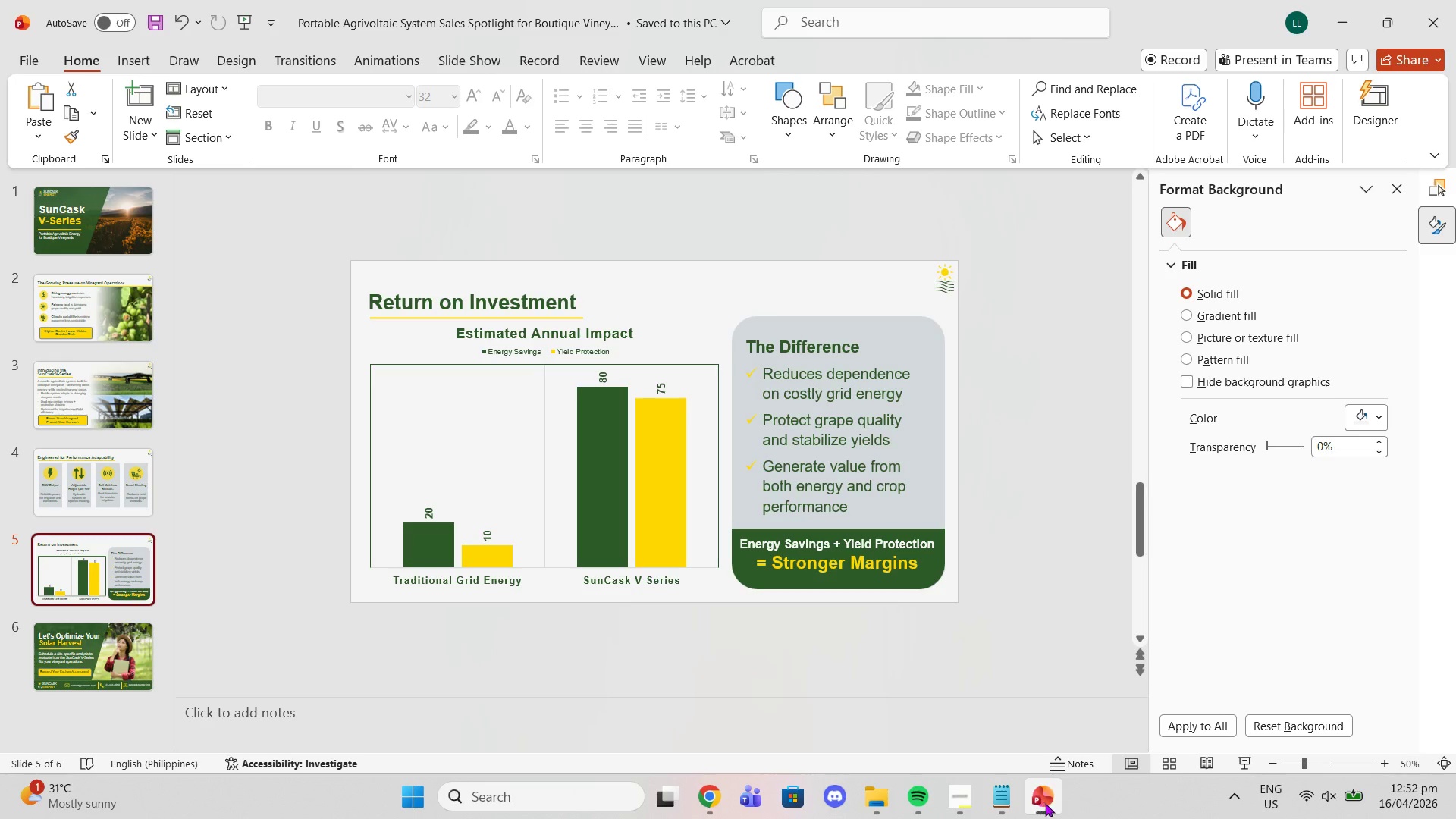 
left_click([1003, 799])
 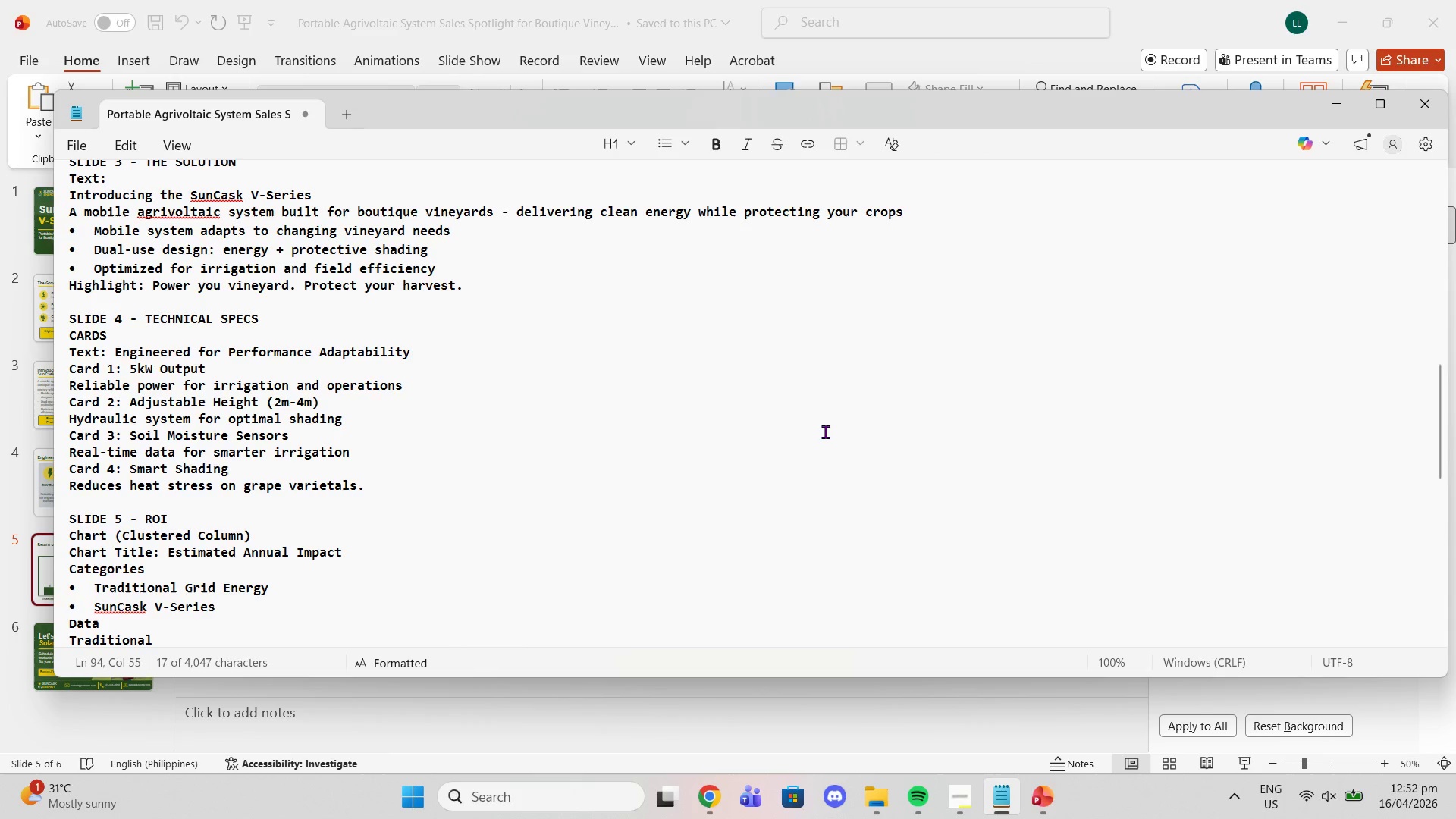 
scroll: coordinate [834, 472], scroll_direction: down, amount: 9.0
 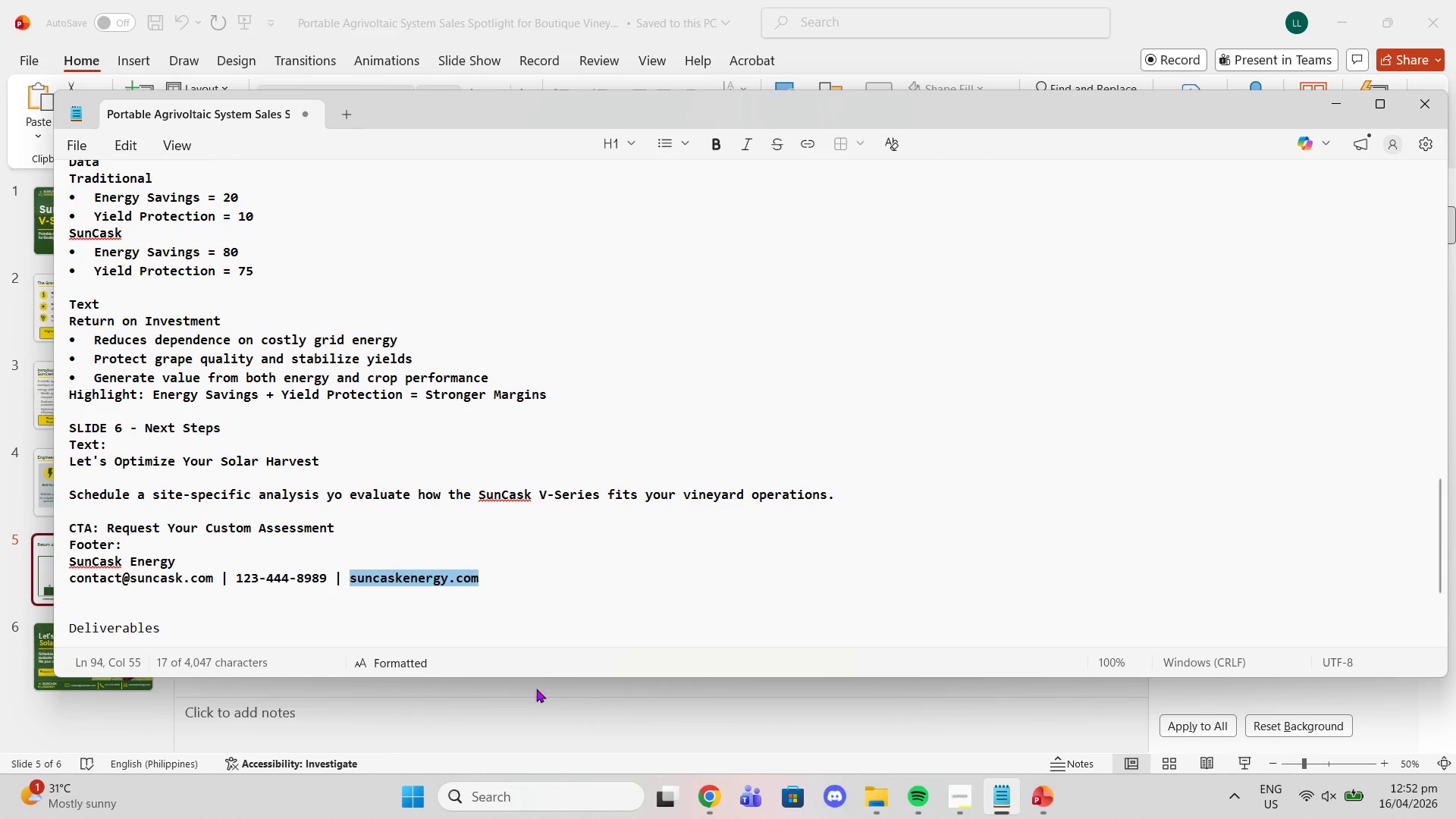 
left_click([515, 727])
 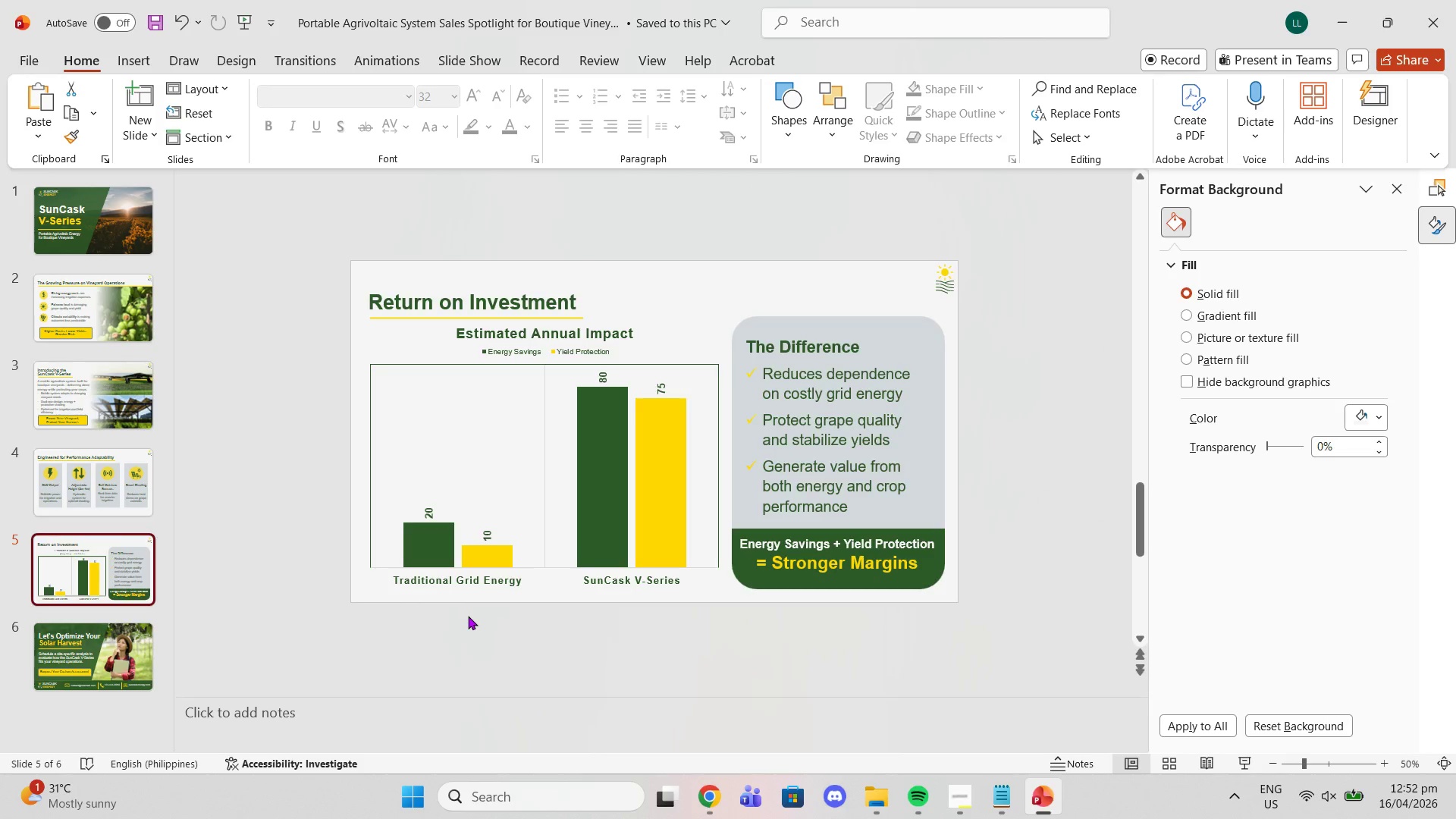 
scroll: coordinate [468, 616], scroll_direction: down, amount: 1.0
 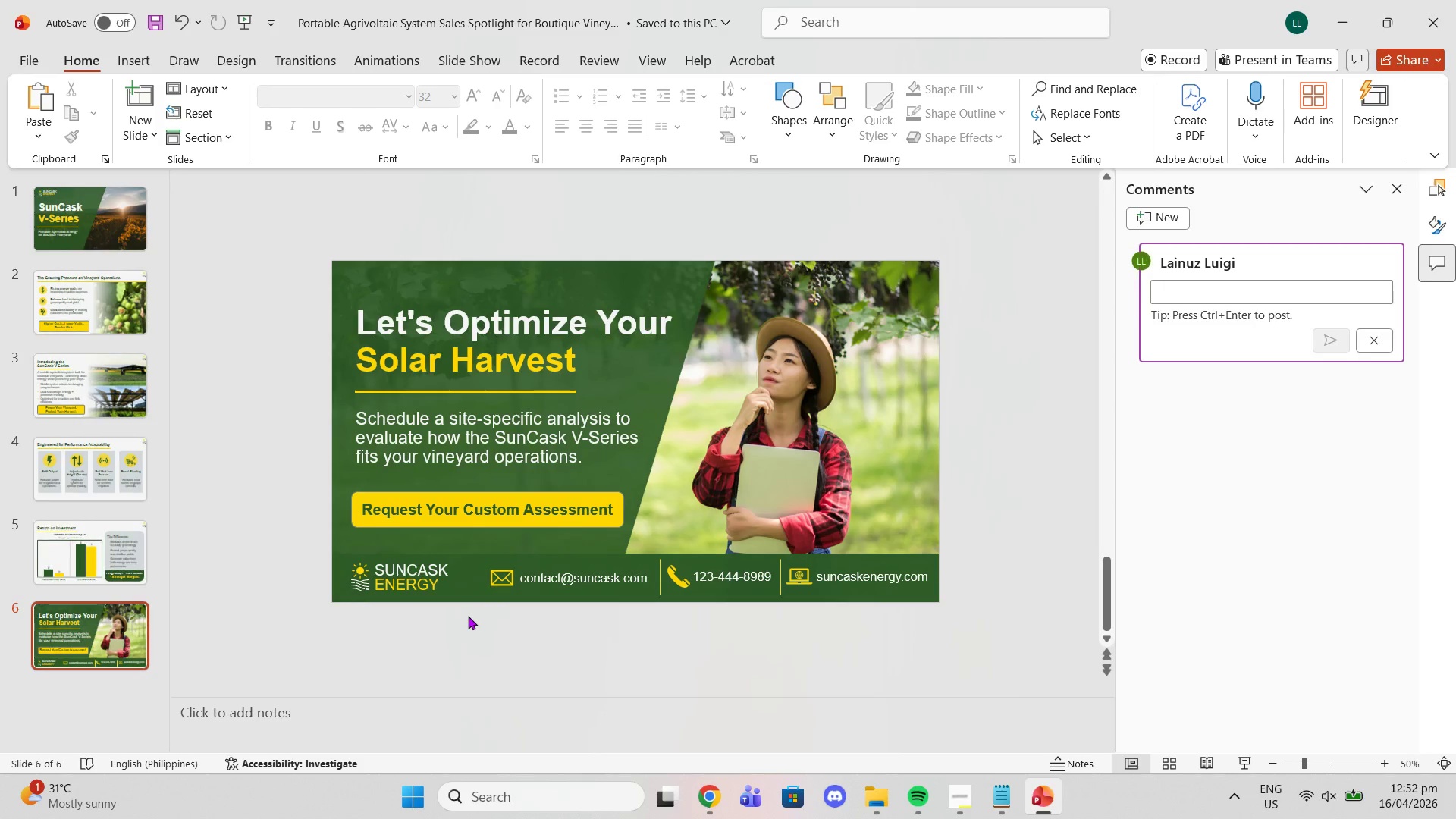 
scroll: coordinate [468, 616], scroll_direction: up, amount: 1.0
 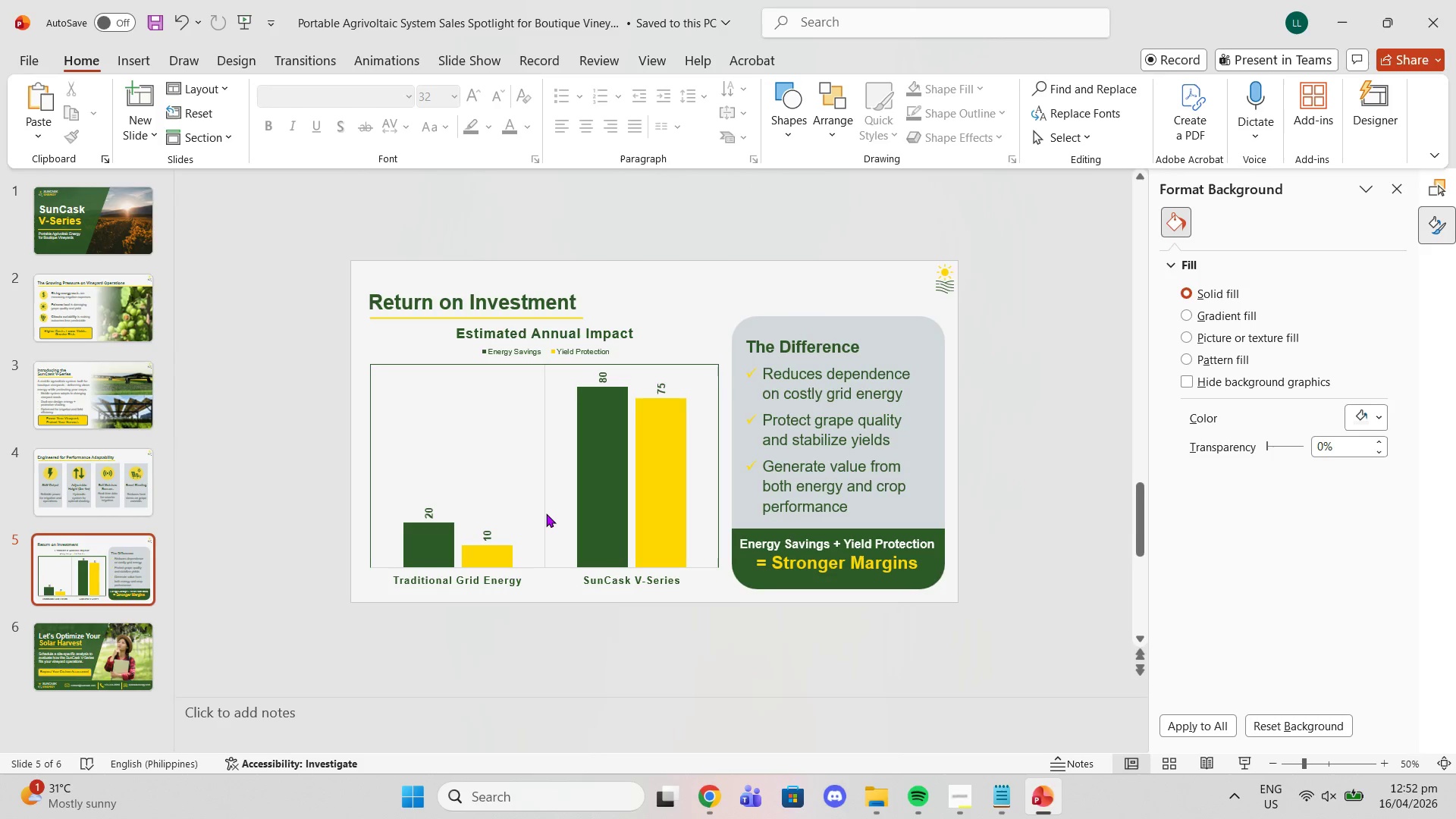 
left_click([544, 509])
 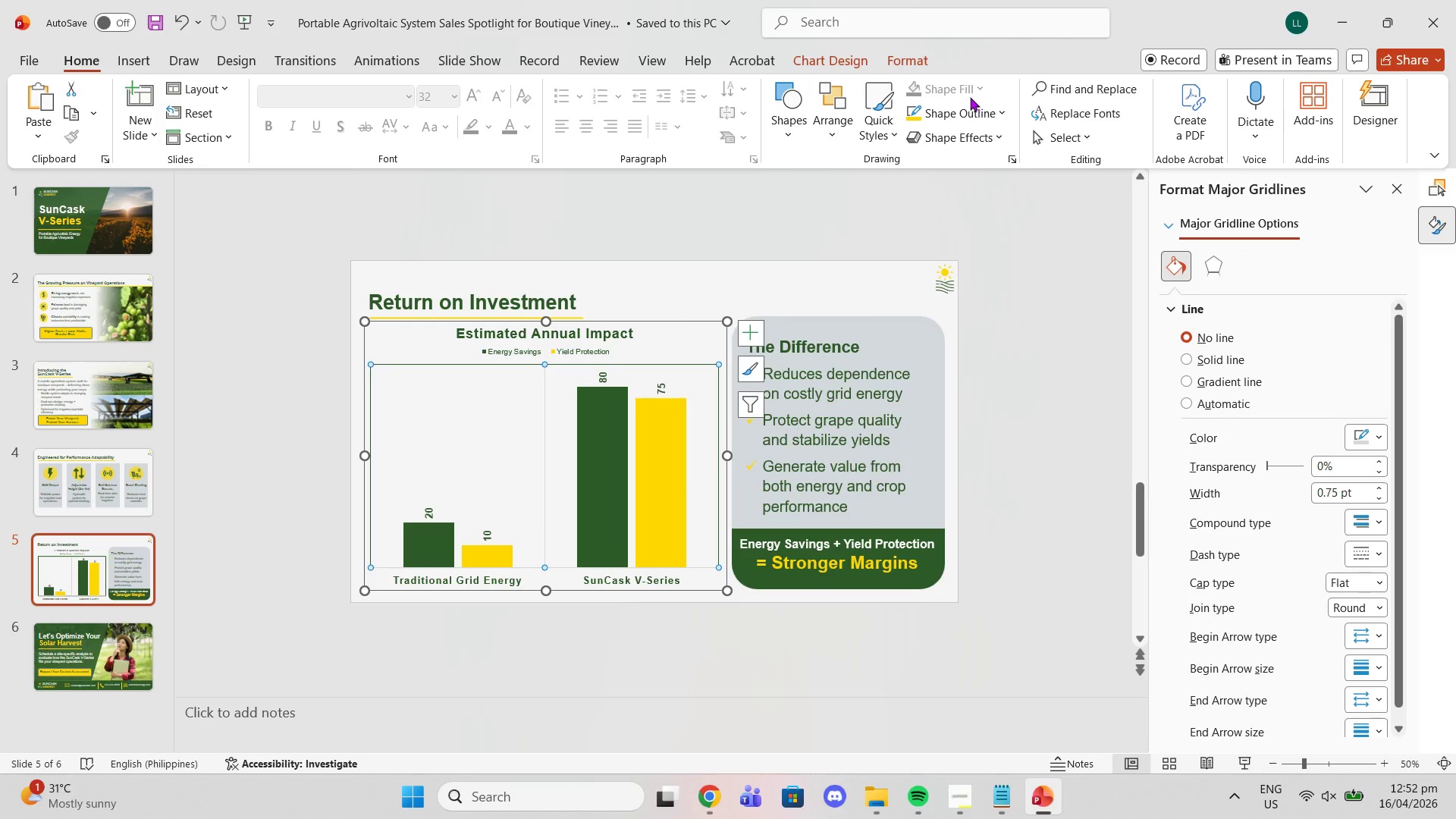 
left_click([975, 118])
 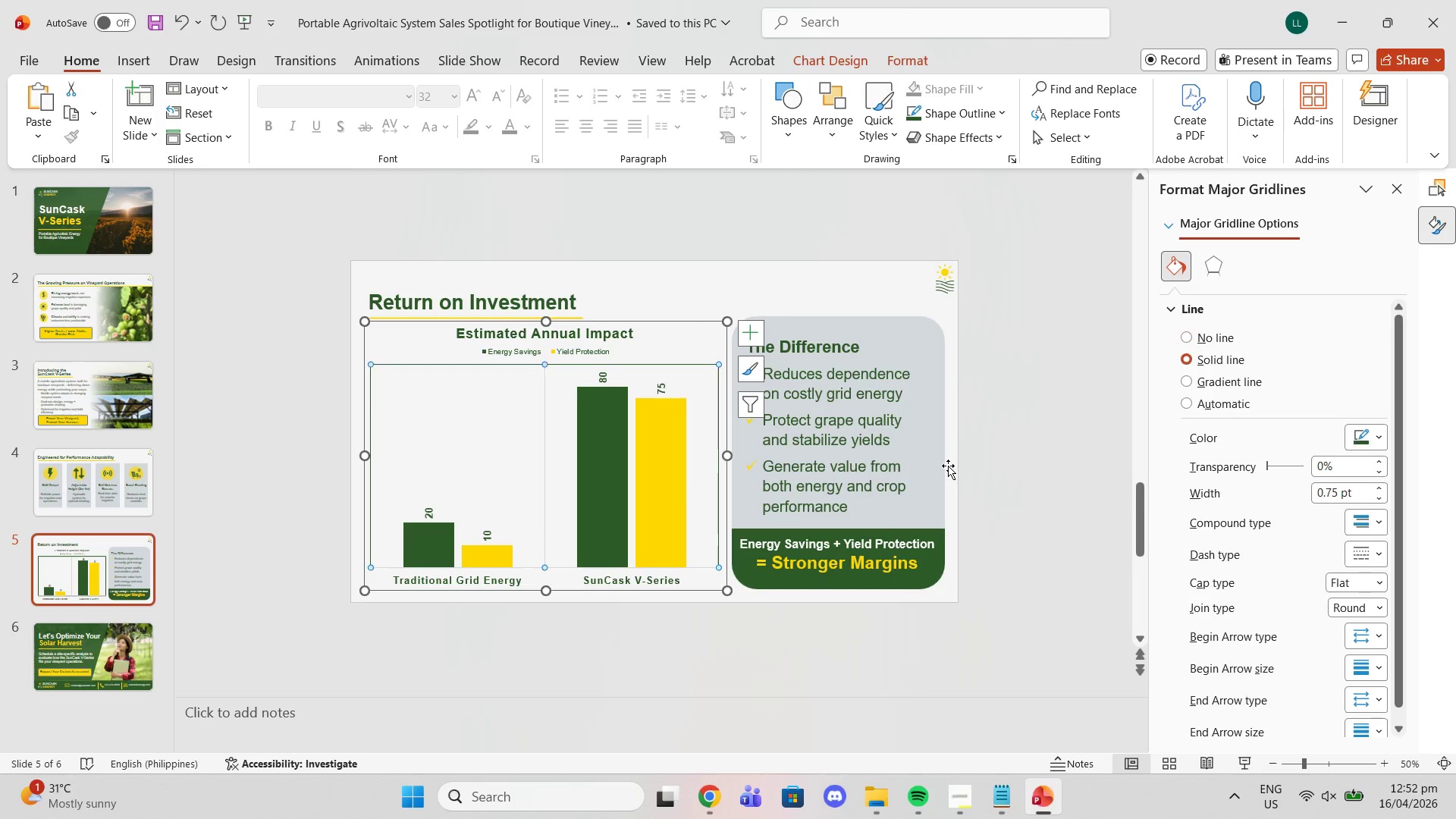 
left_click([970, 433])
 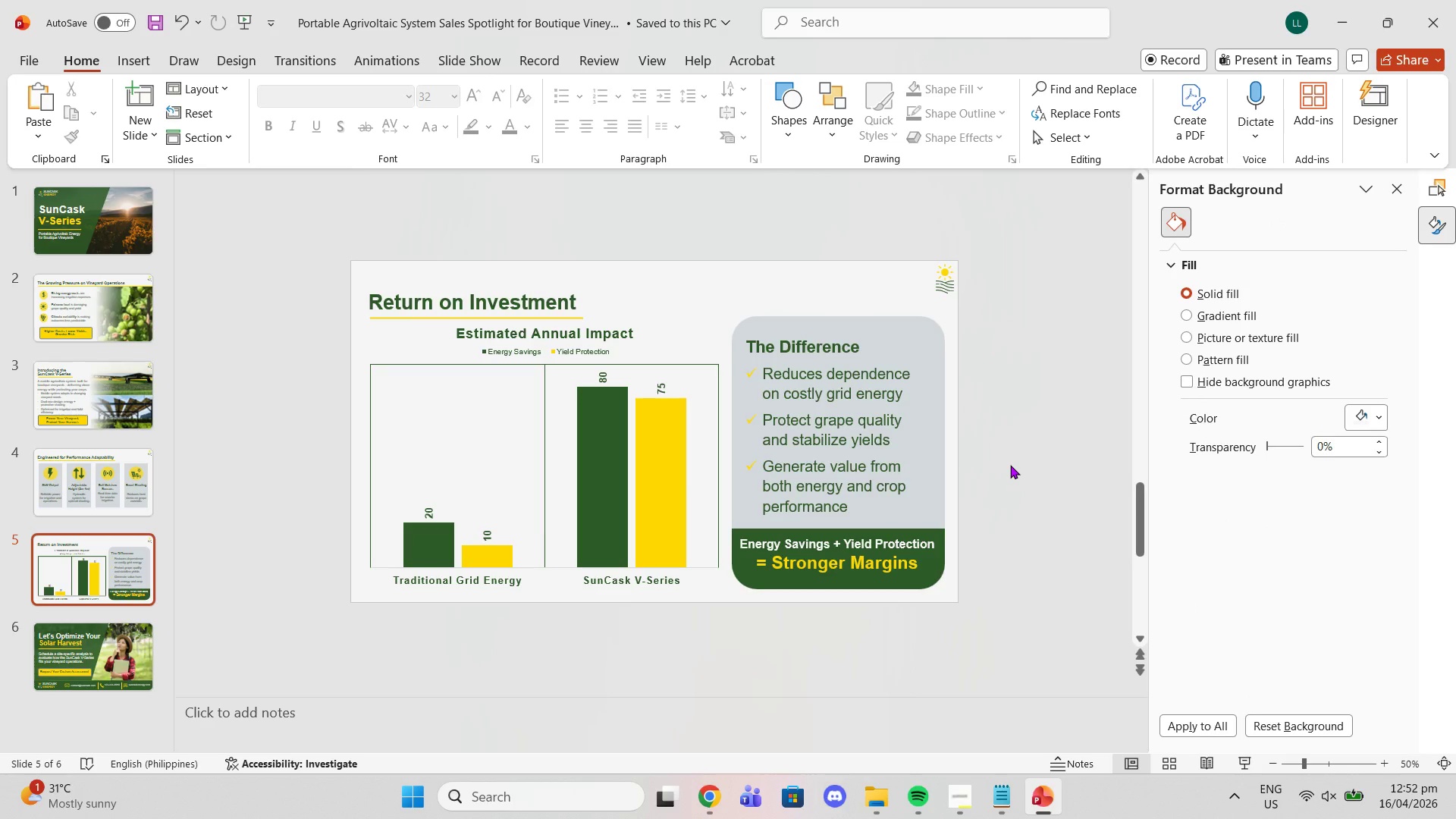 
wait(11.25)
 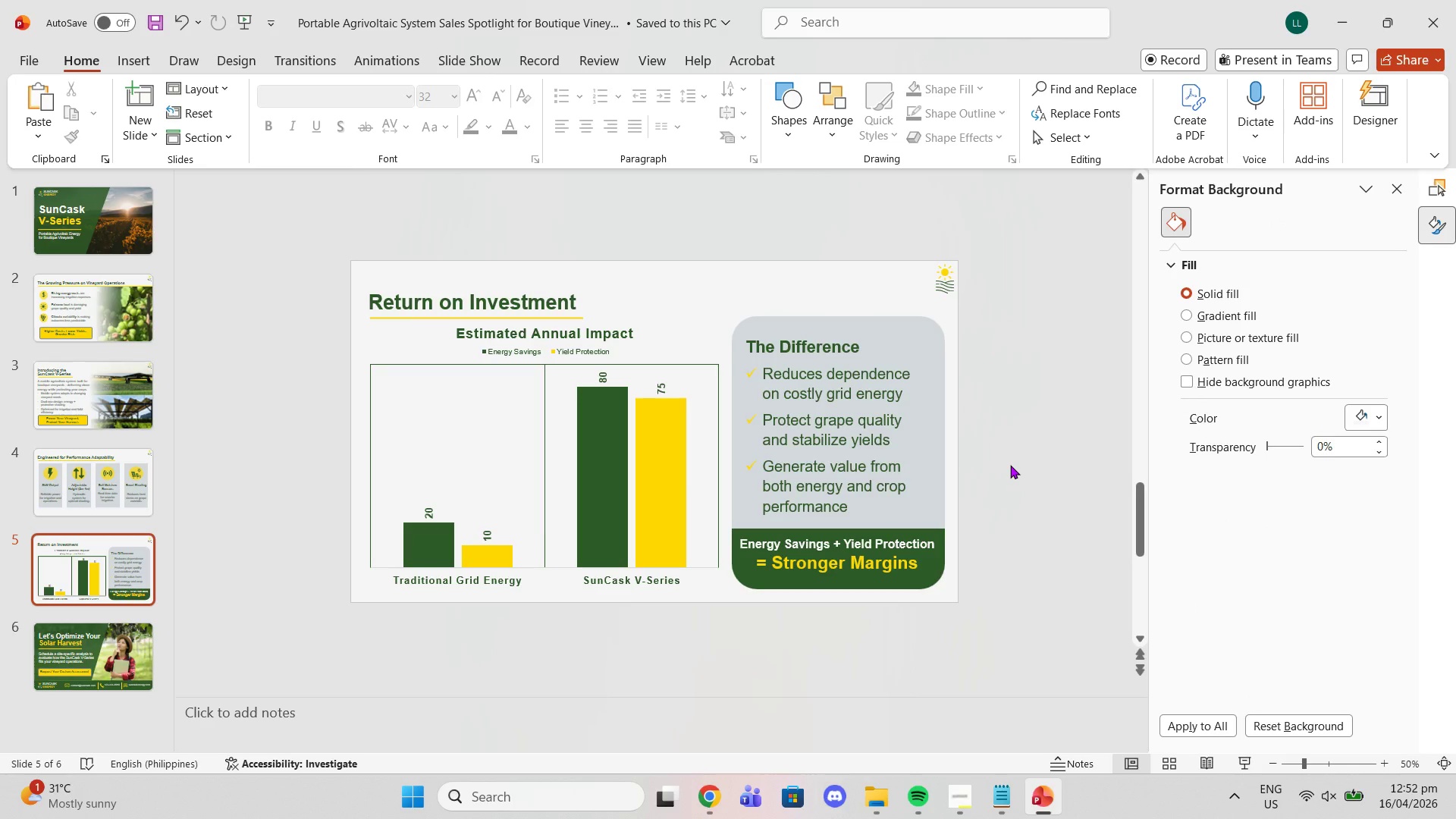 
left_click([865, 332])
 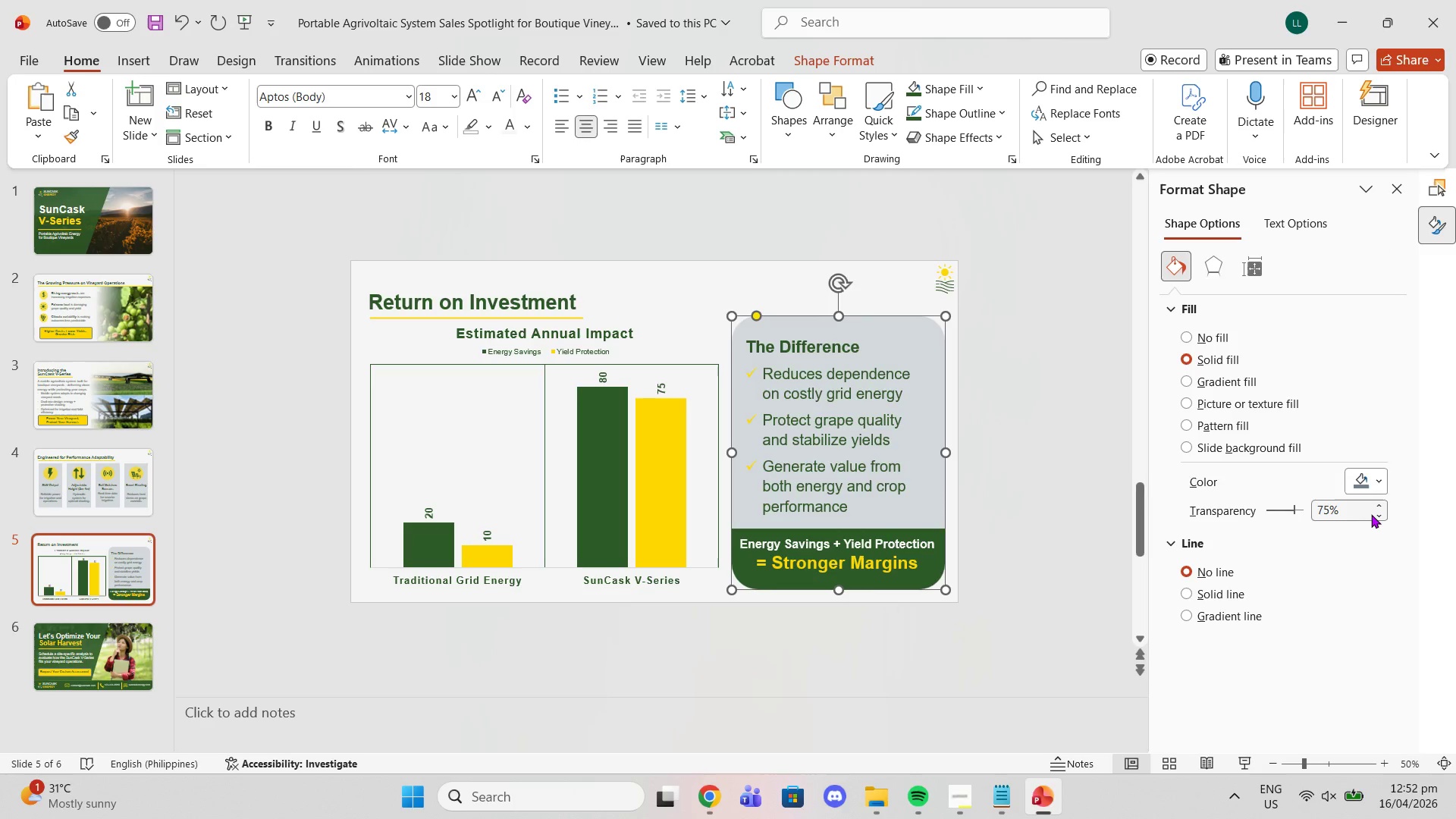 
double_click([1374, 514])
 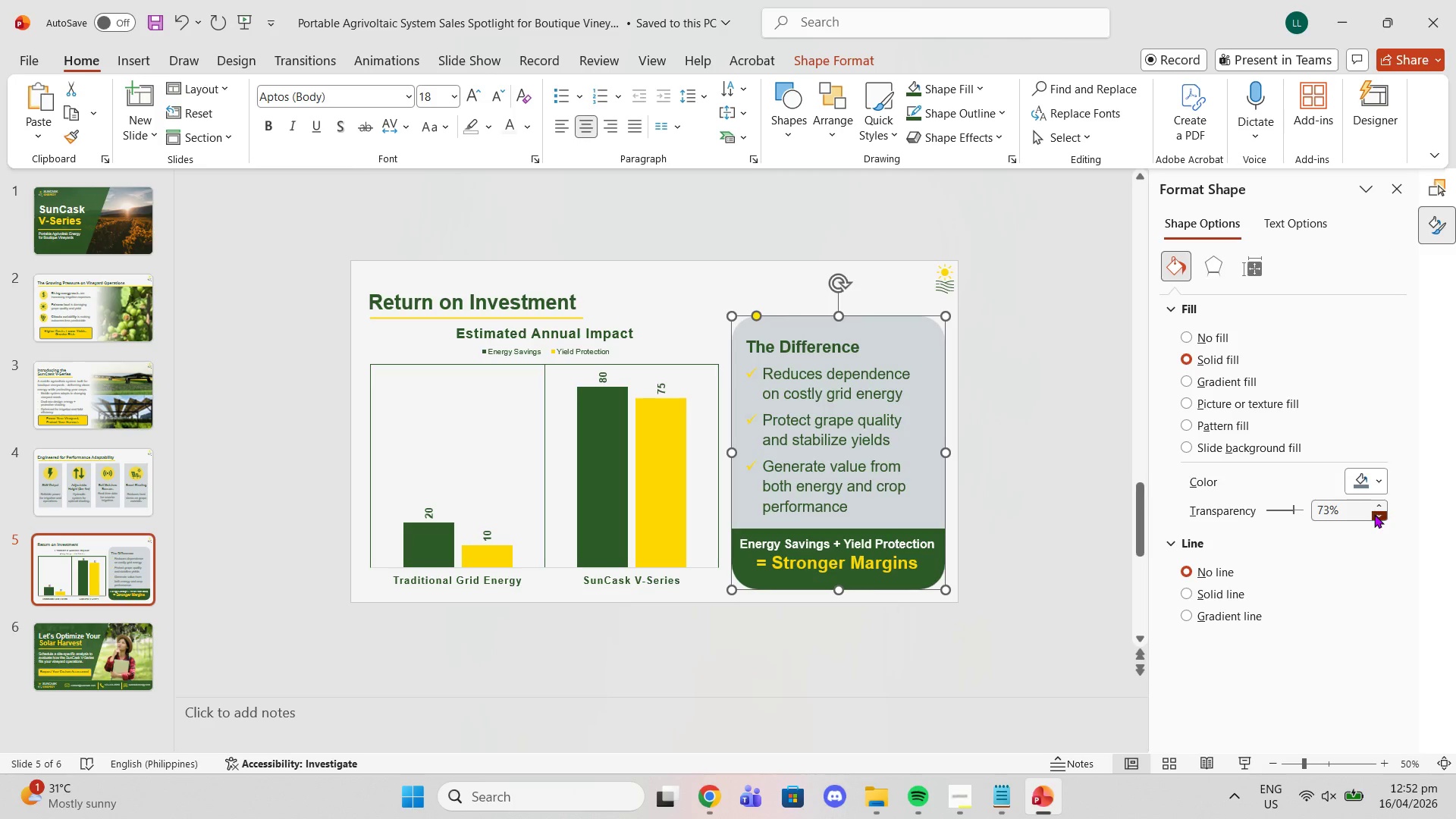 
triple_click([1374, 514])
 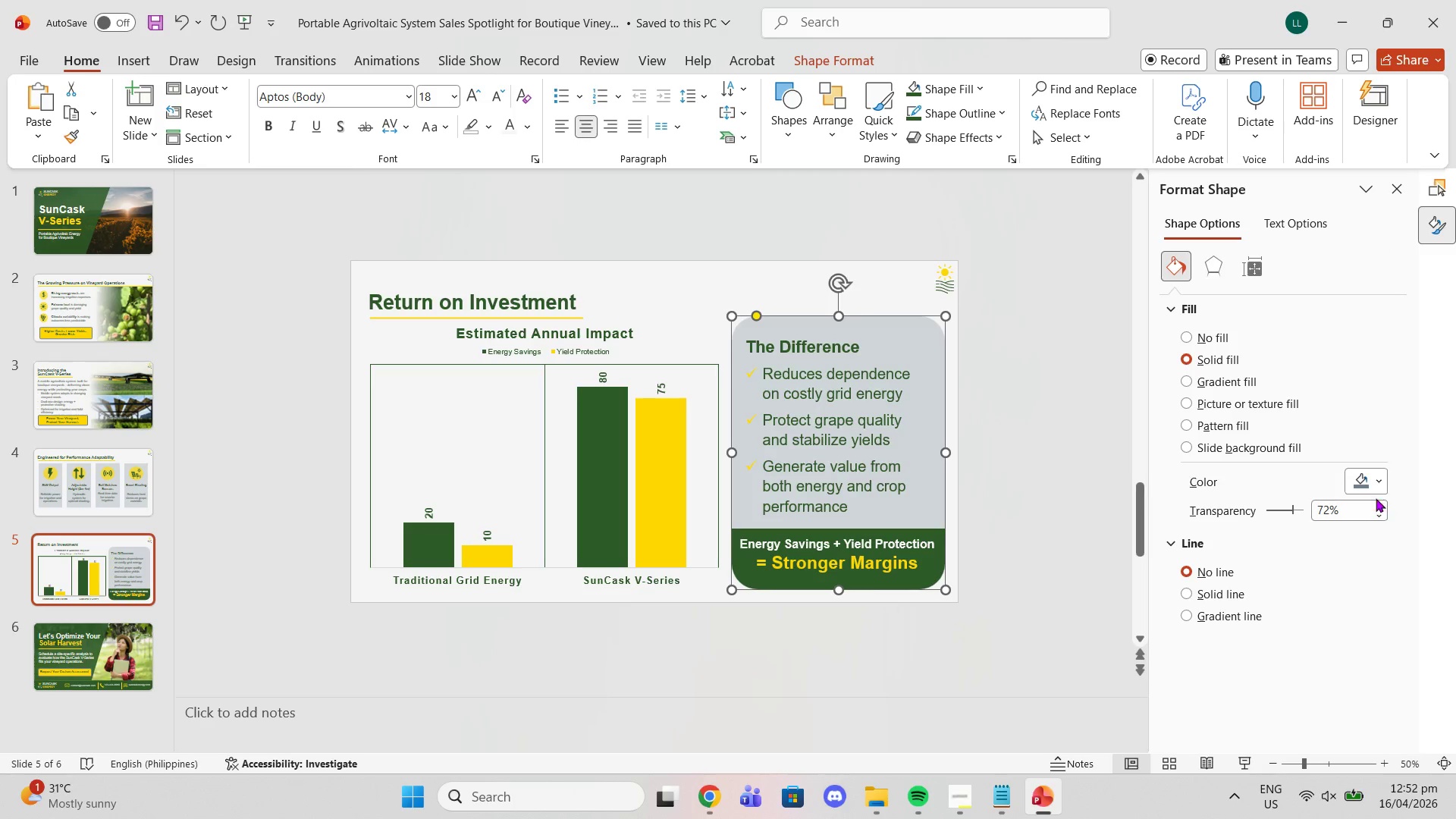 
double_click([1376, 498])
 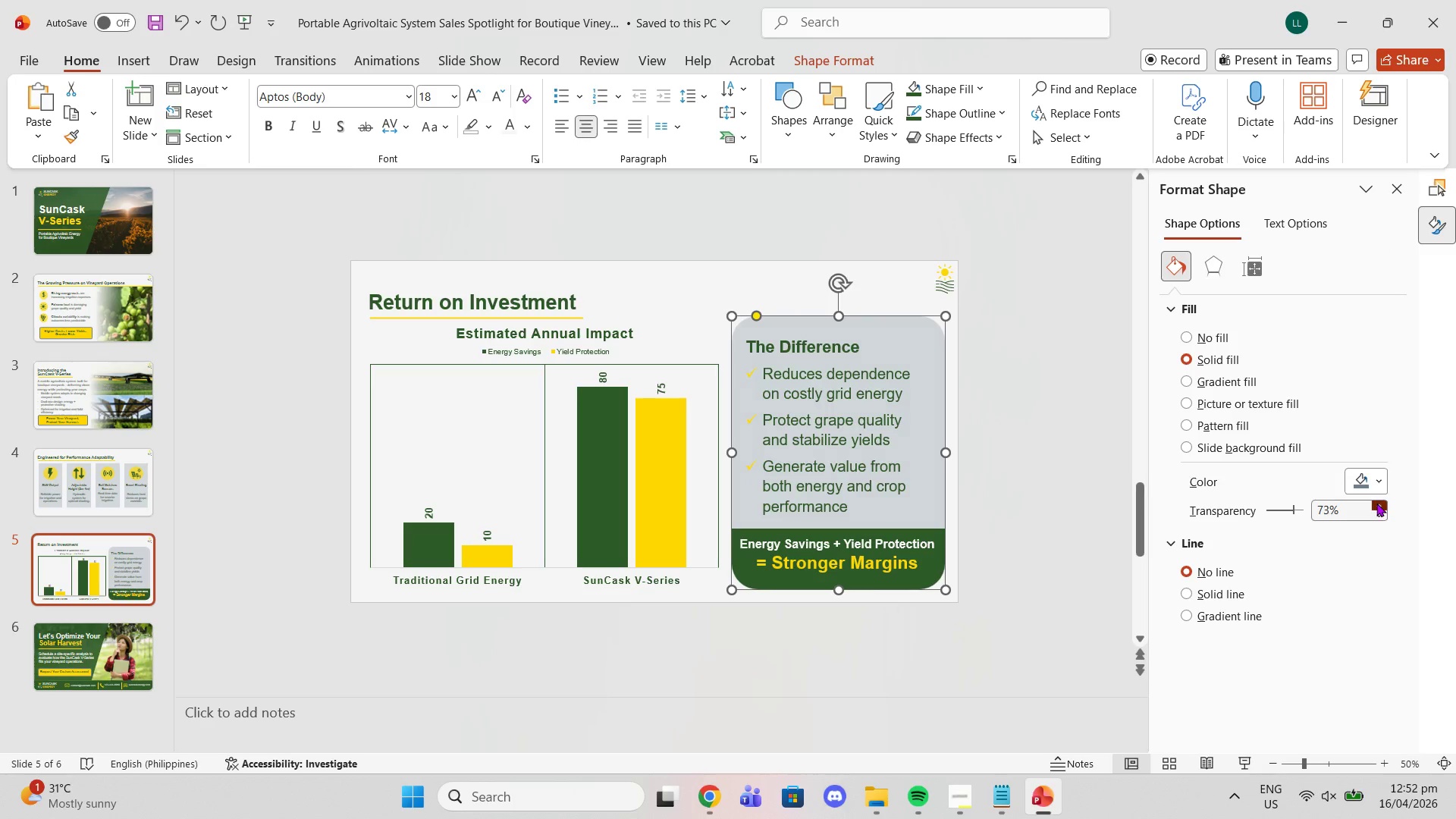 
triple_click([1376, 503])
 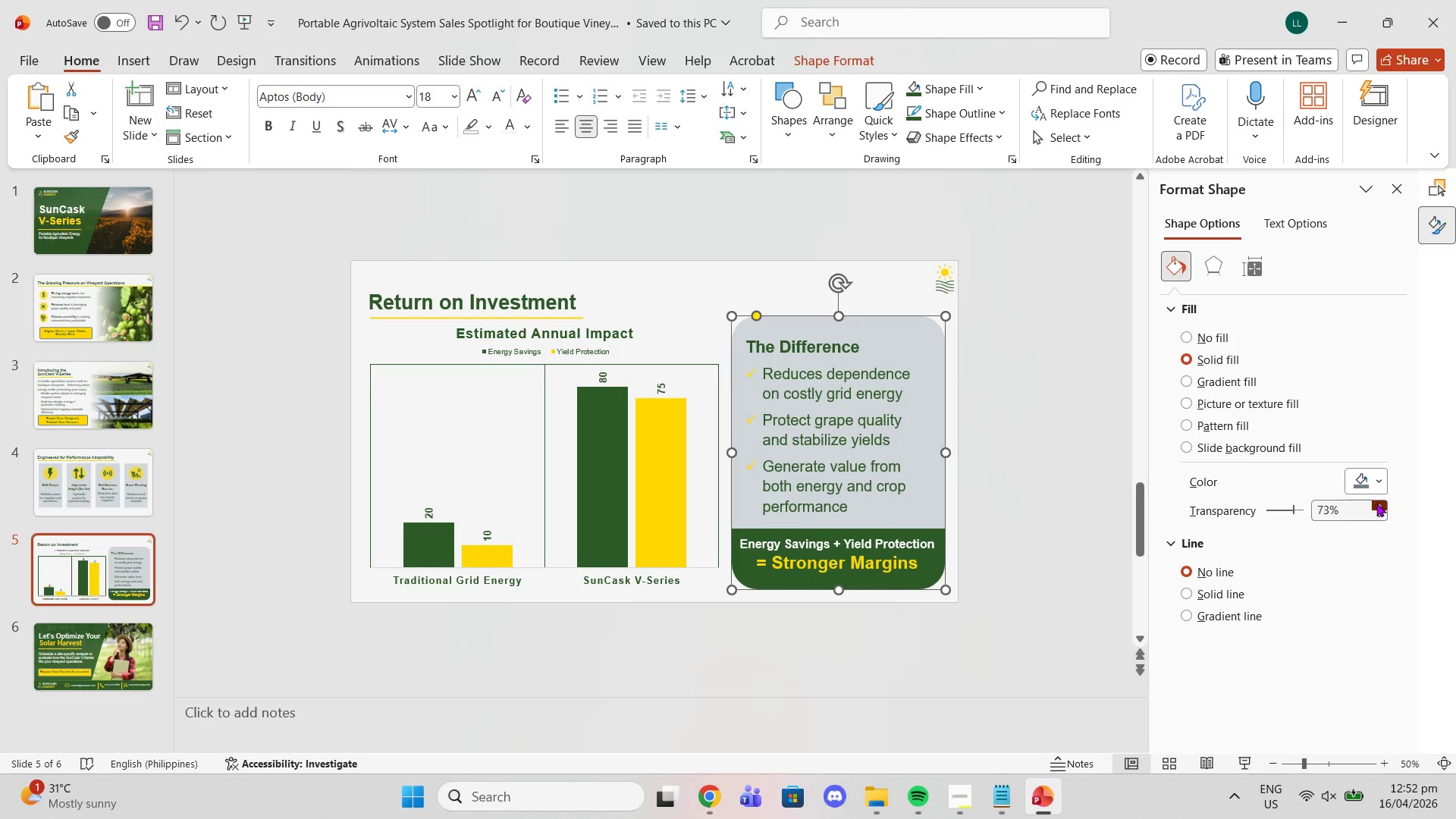 
triple_click([1376, 503])
 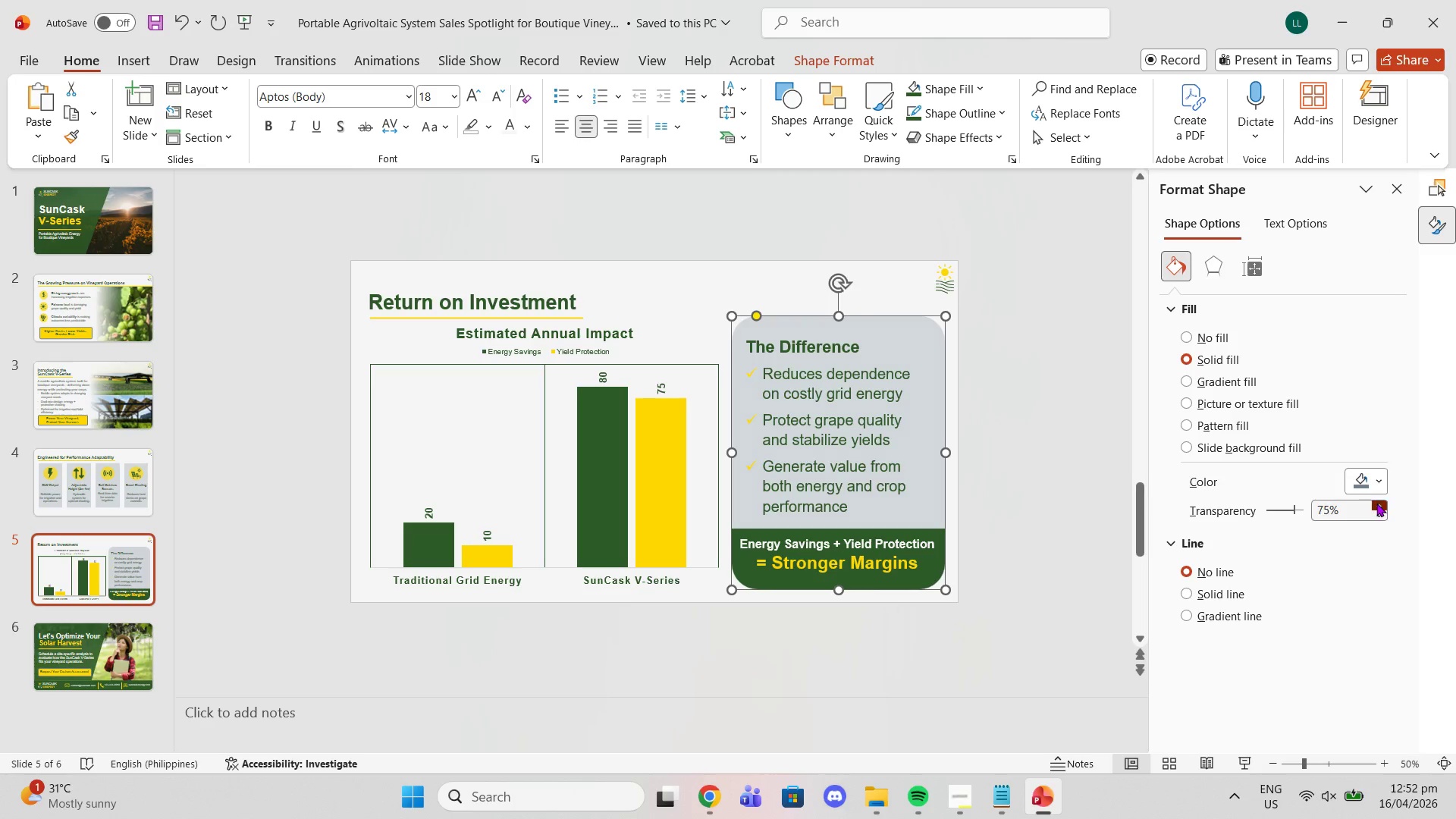 
triple_click([1376, 503])
 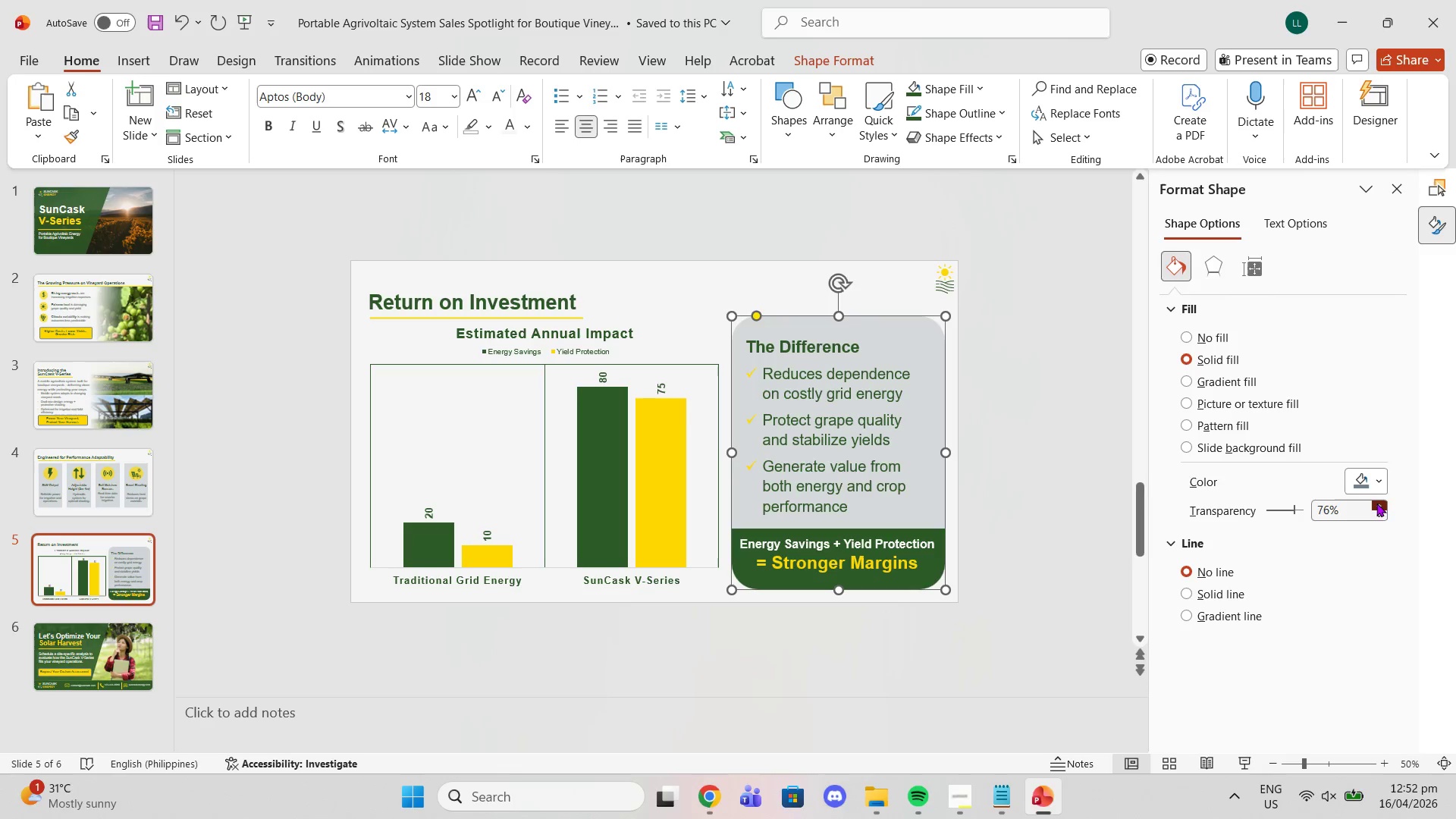 
triple_click([1376, 503])
 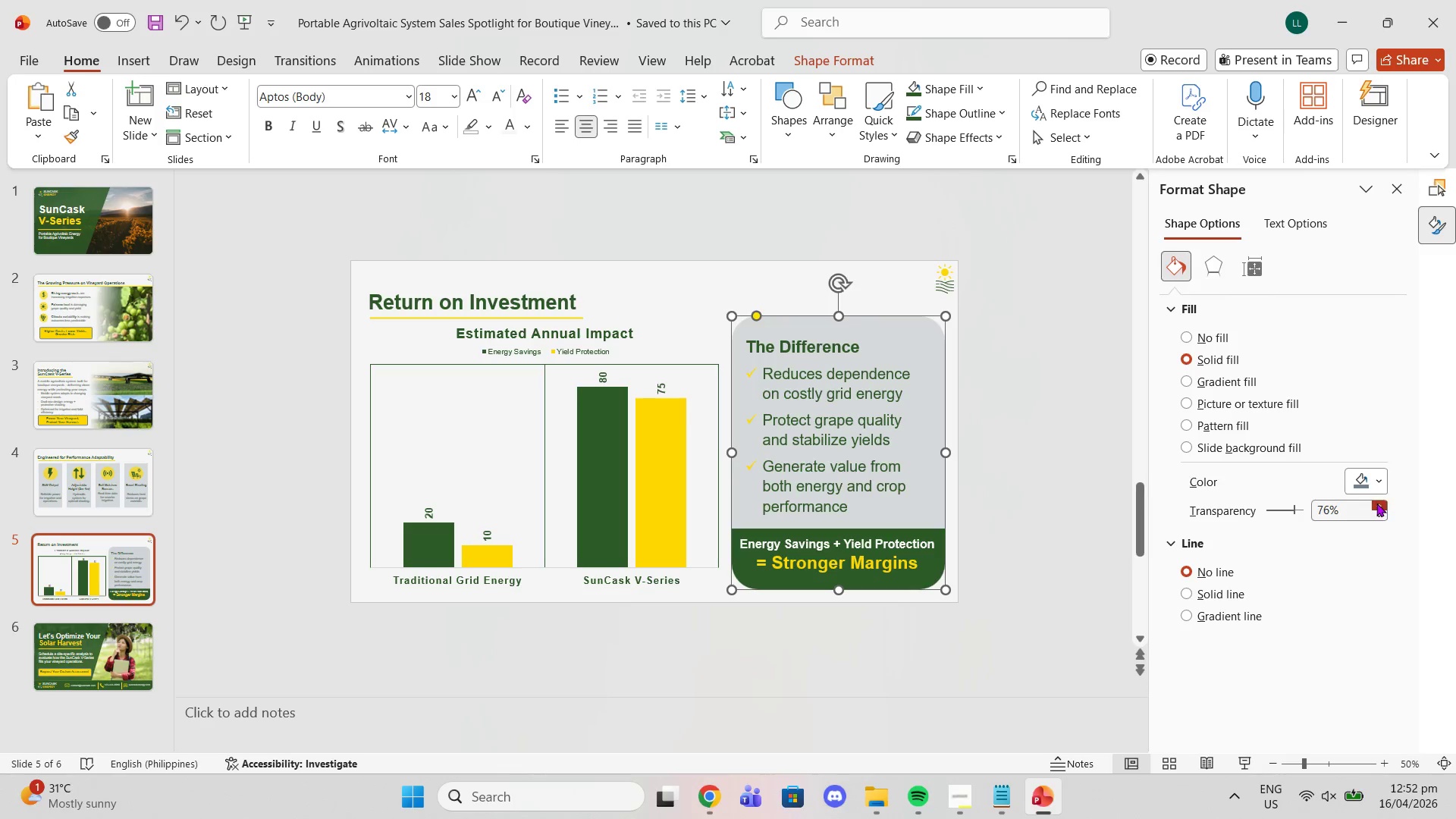 
triple_click([1376, 503])
 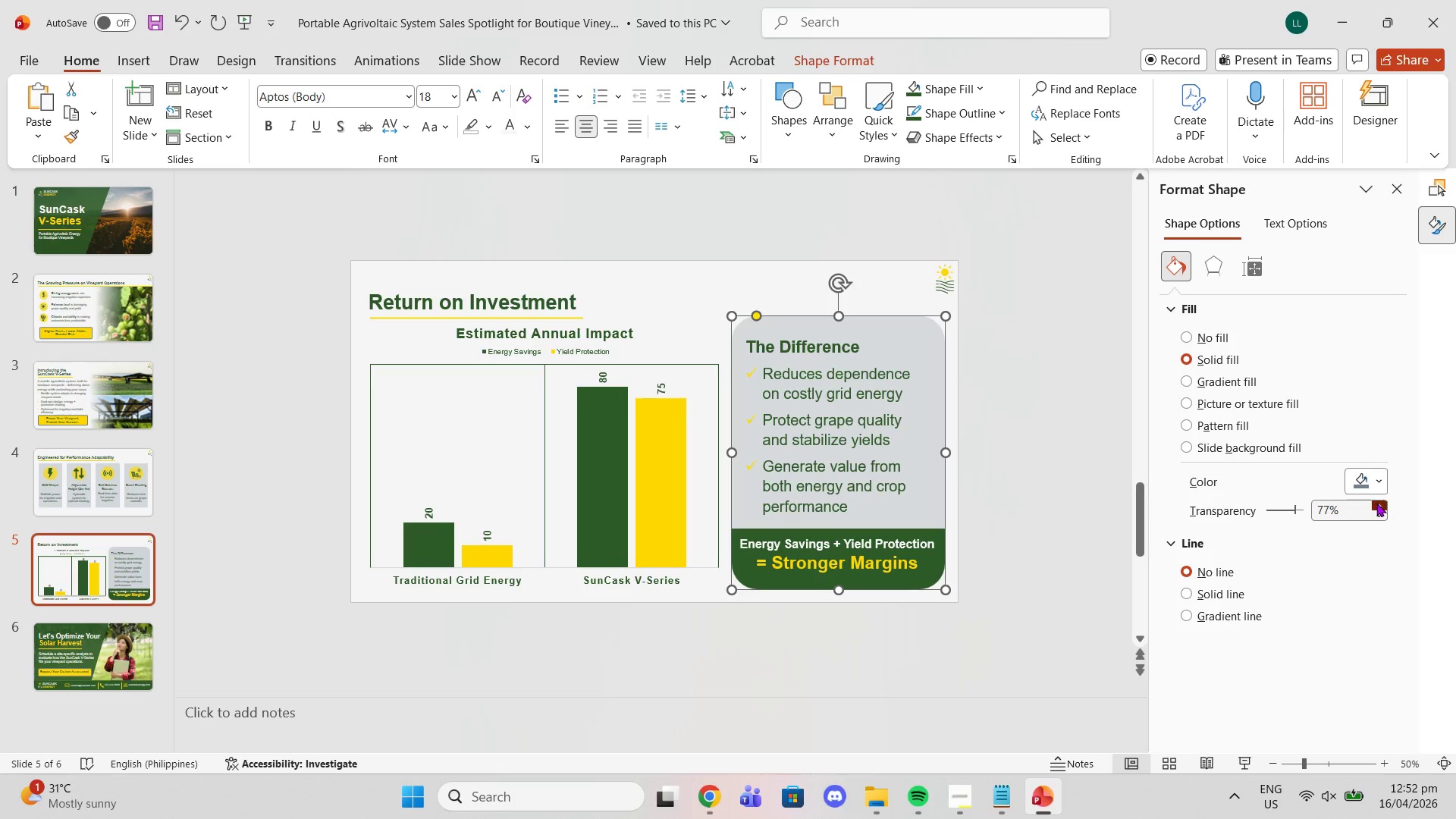 
triple_click([1376, 503])
 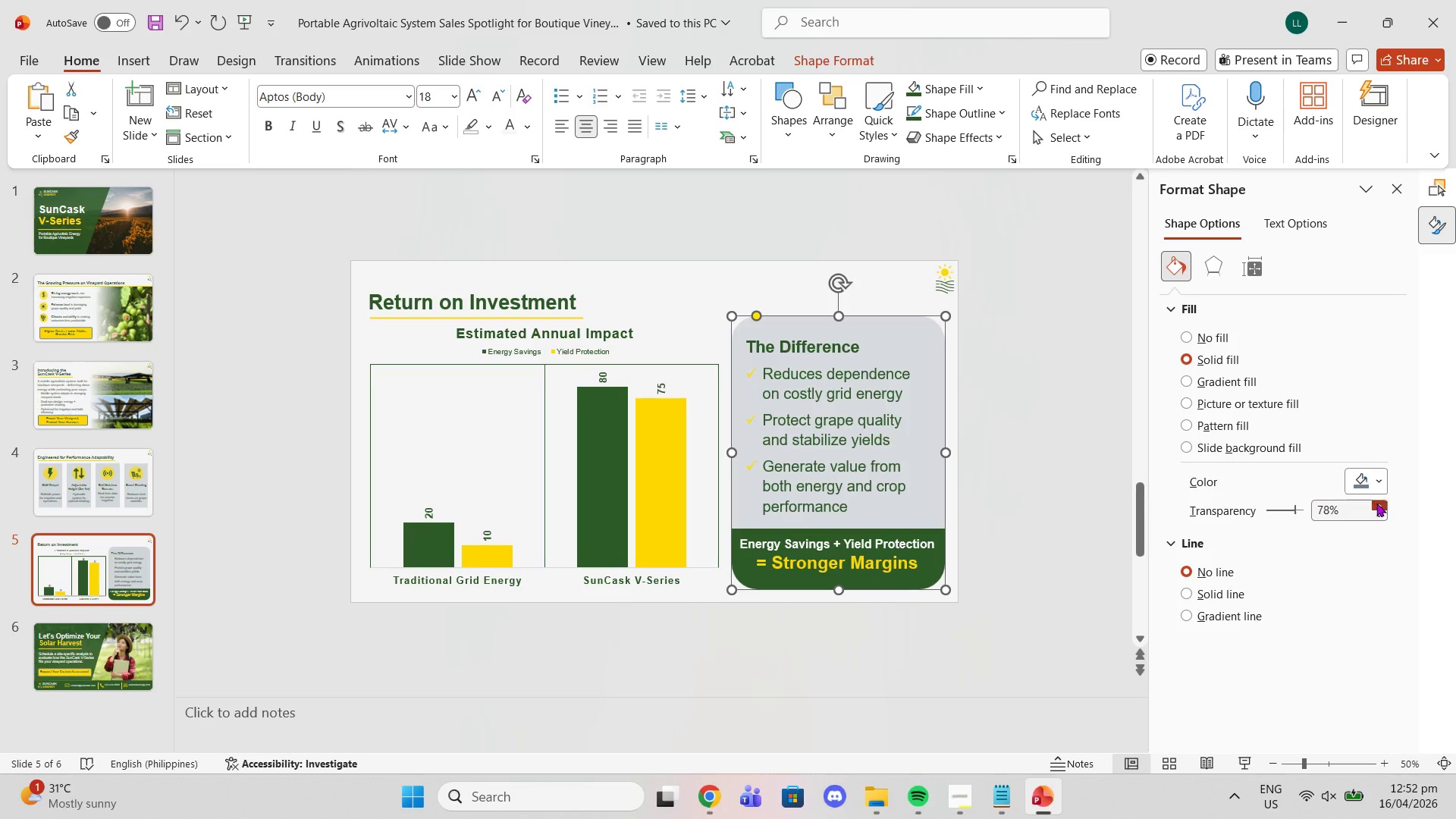 
triple_click([1376, 503])
 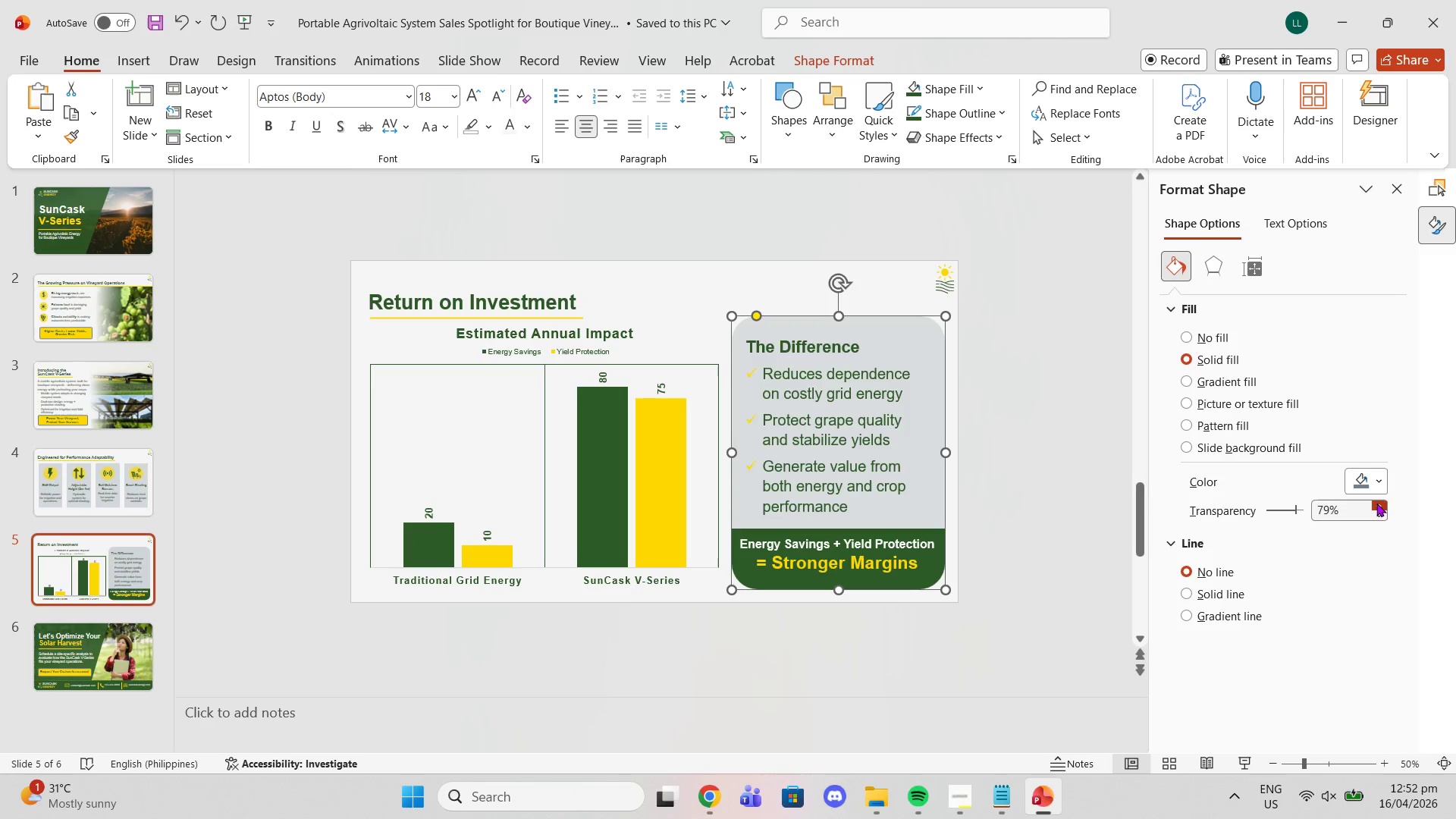 
triple_click([1376, 503])
 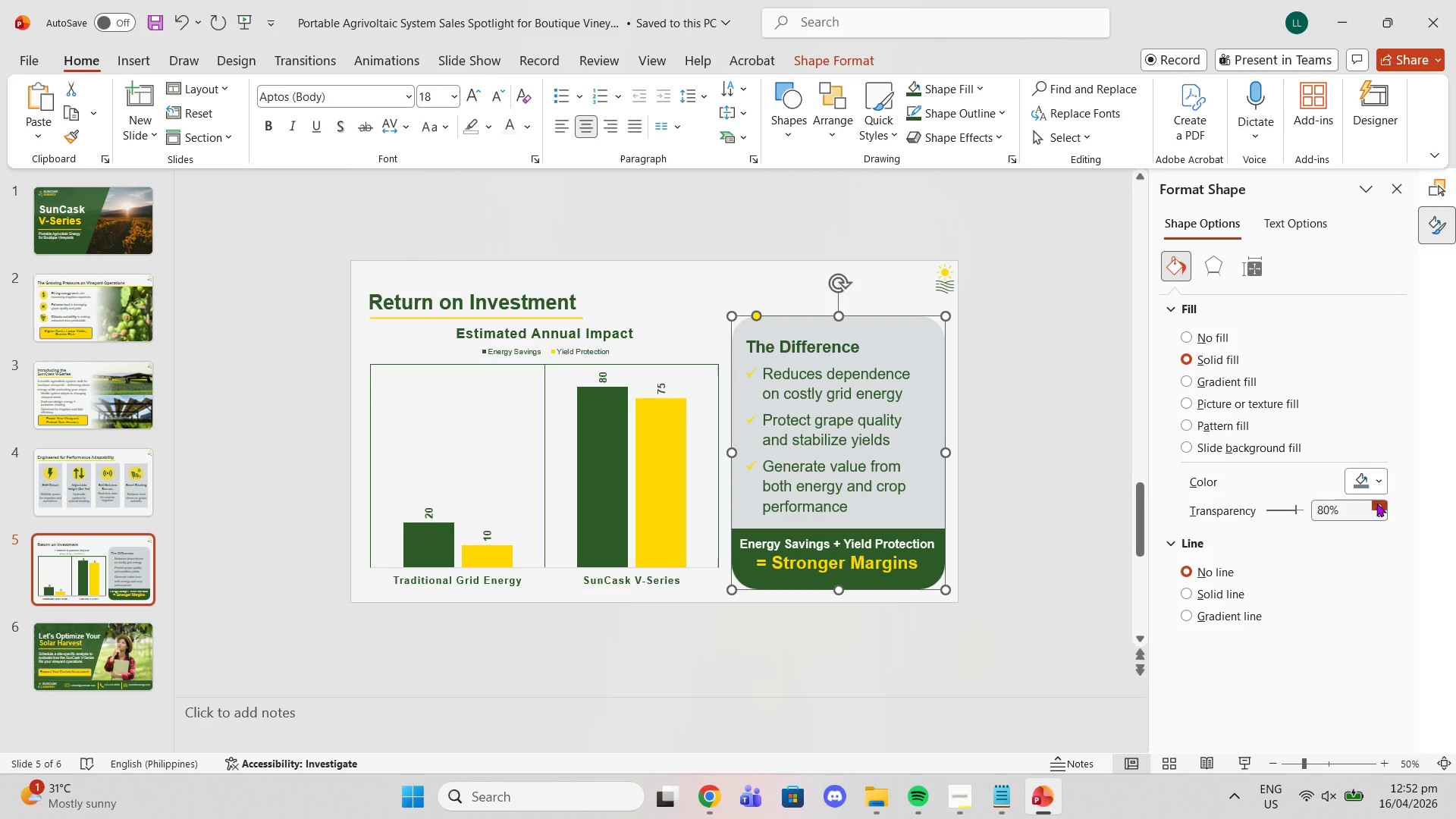 
triple_click([1376, 503])
 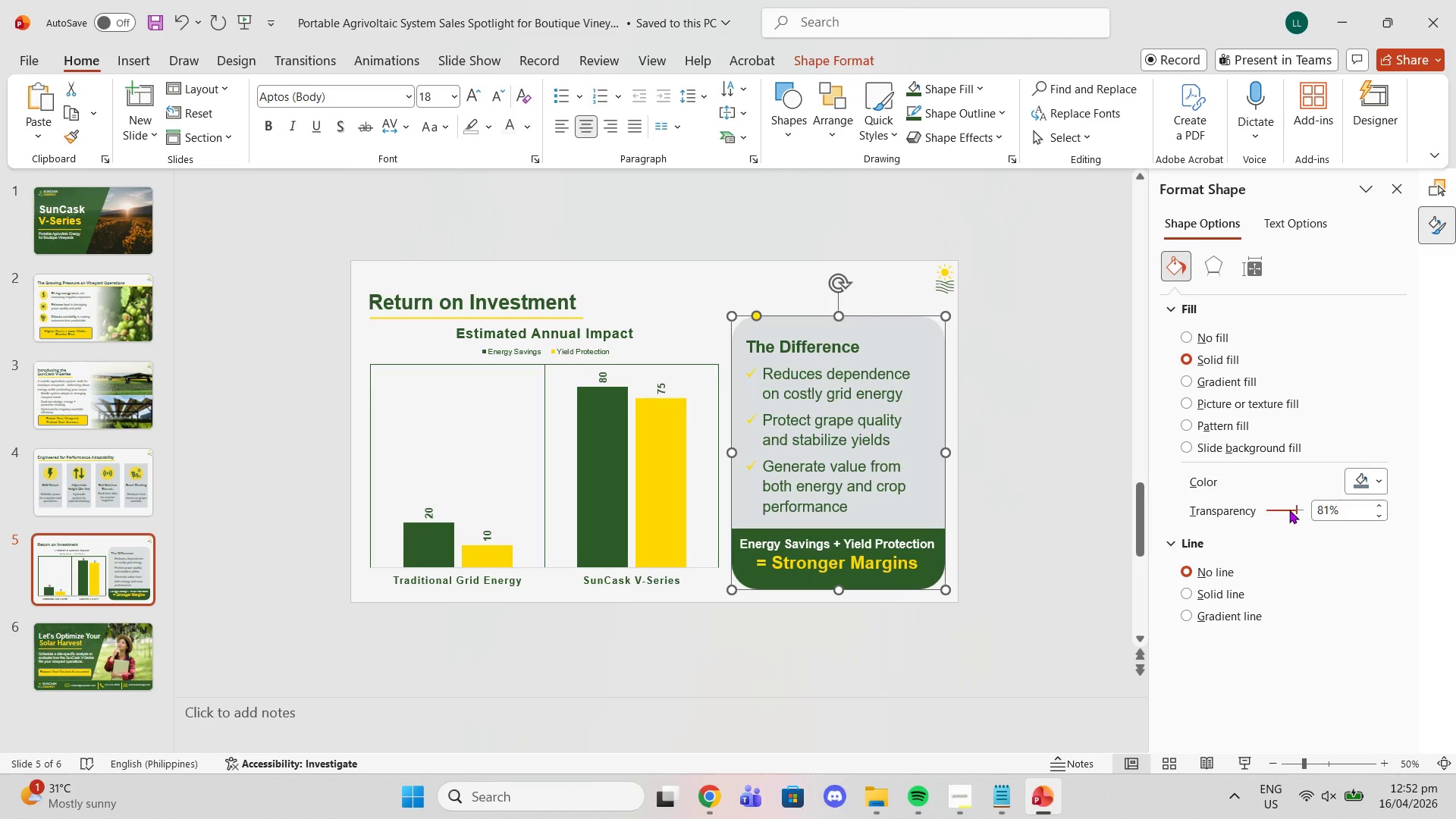 
left_click_drag(start_coordinate=[1297, 508], to_coordinate=[1295, 518])
 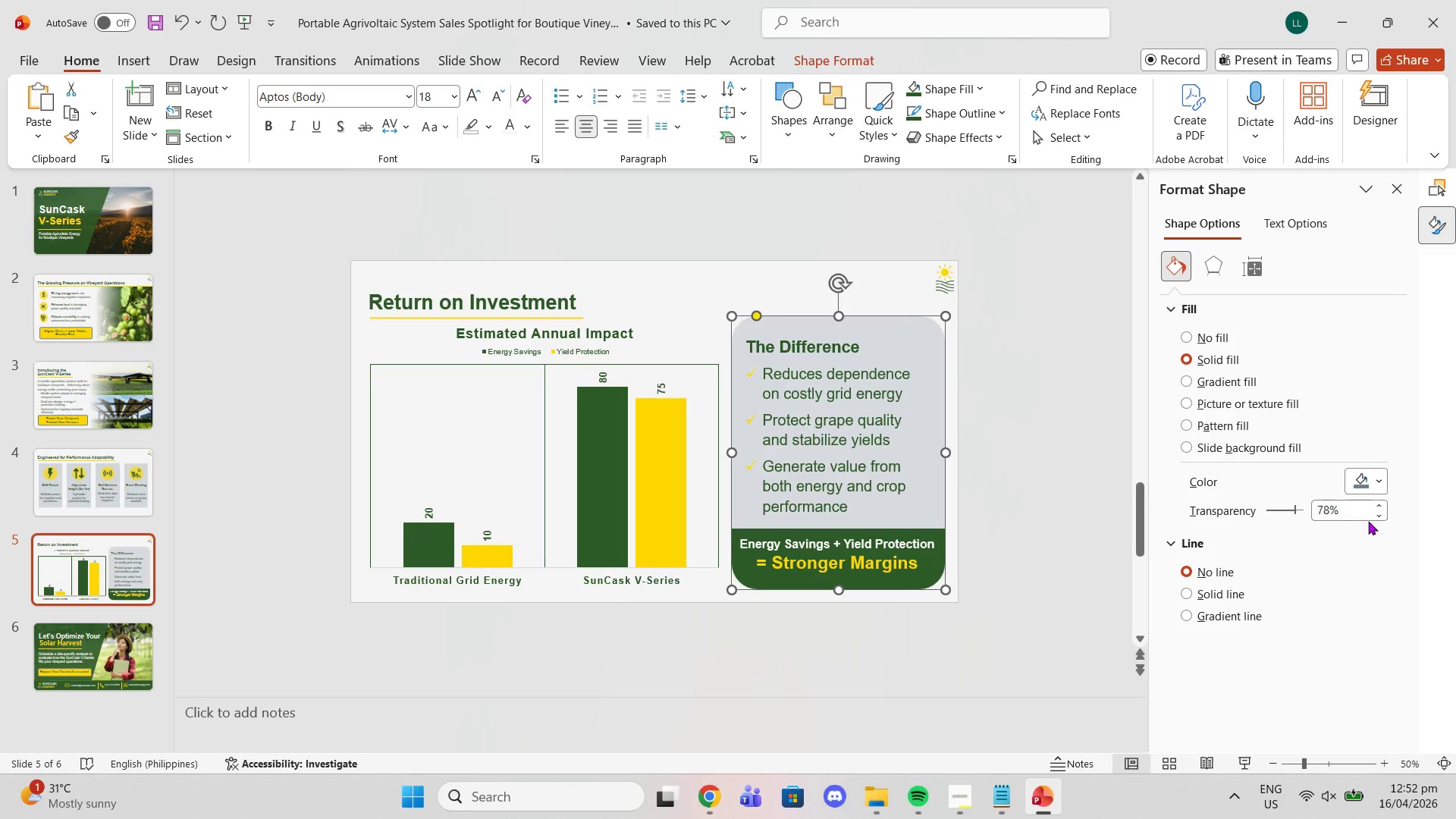 
left_click([1368, 521])
 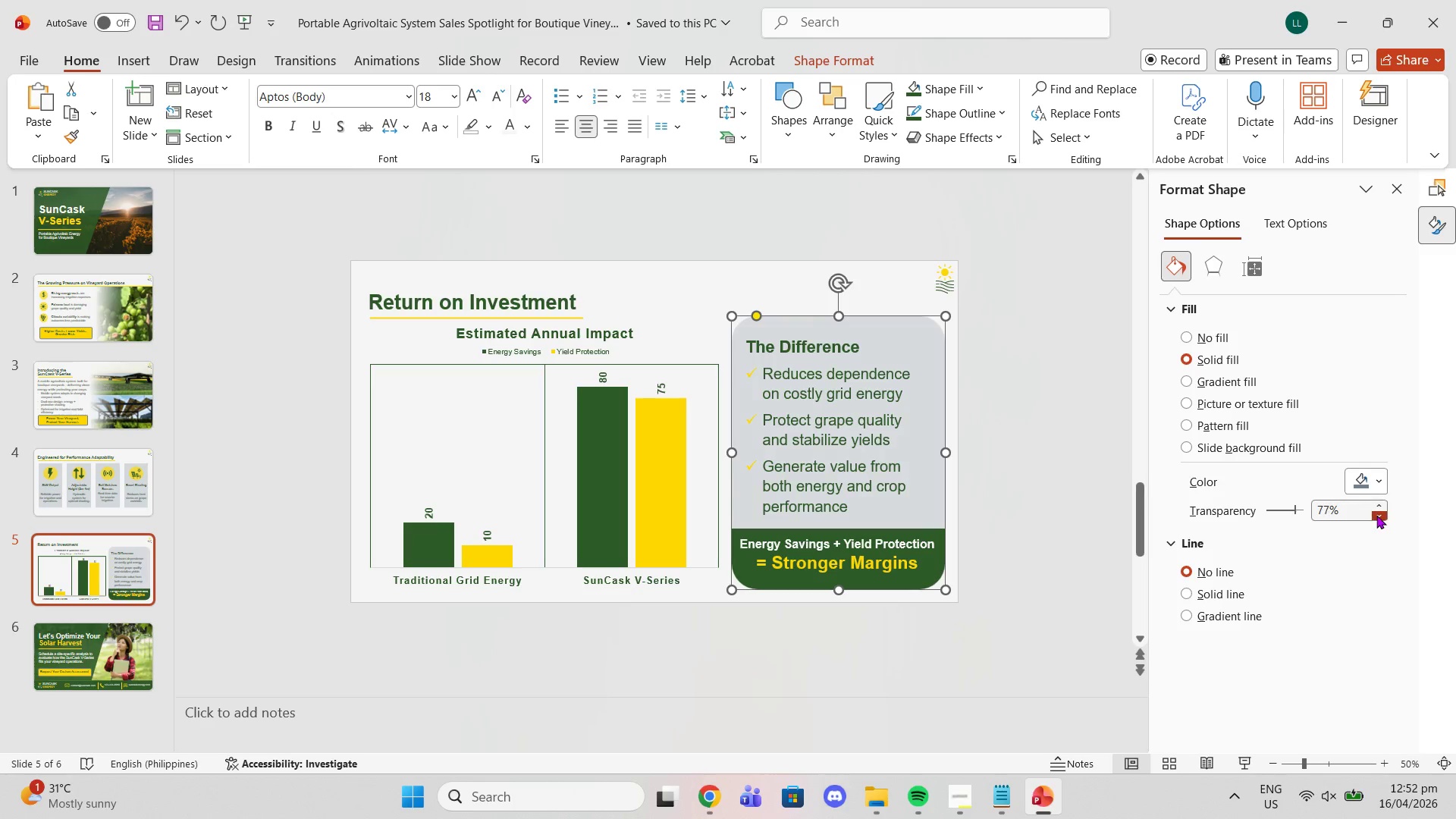 
triple_click([1376, 516])
 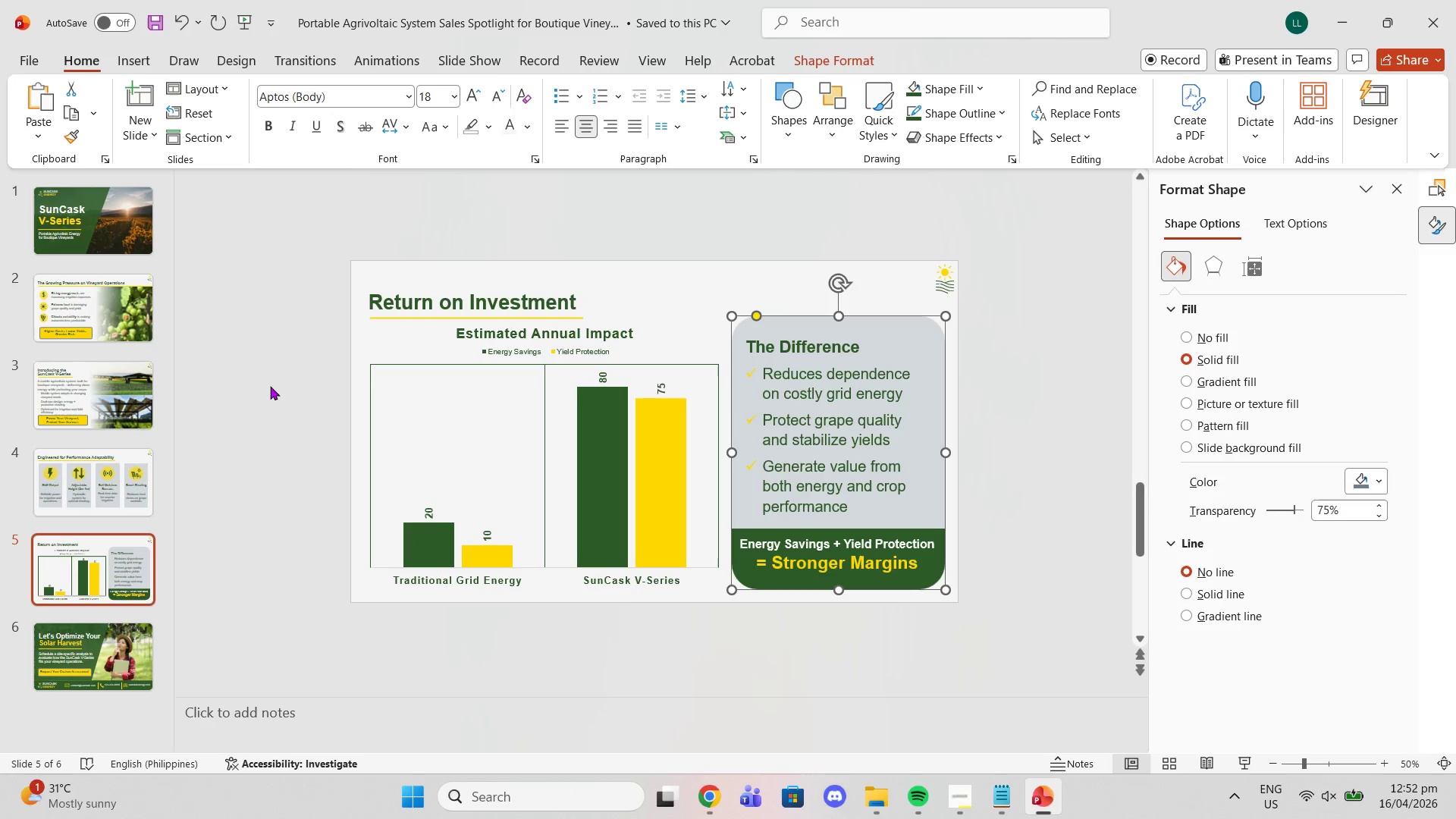 
left_click([116, 481])
 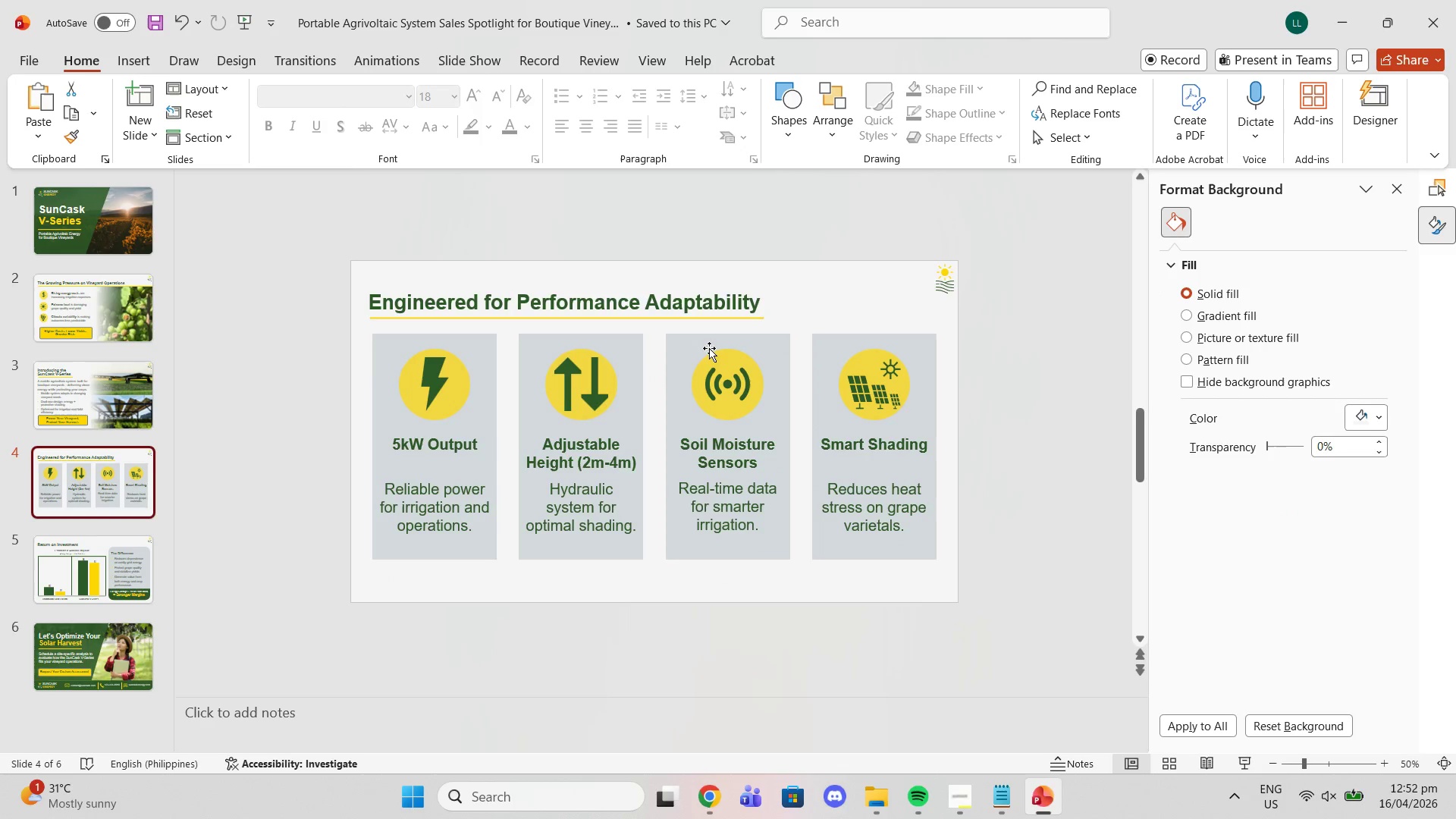 
left_click([697, 345])
 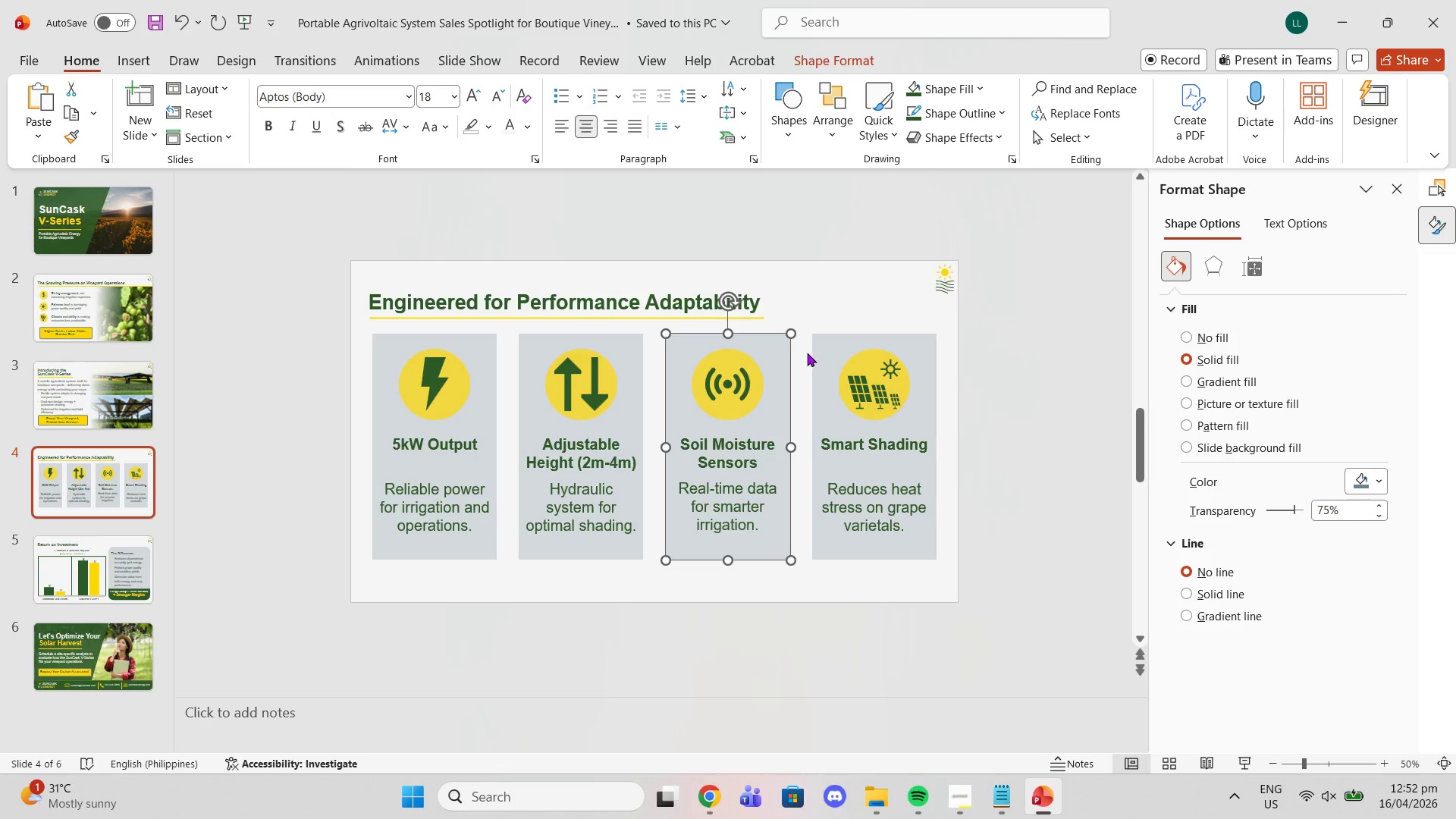 
left_click([824, 353])
 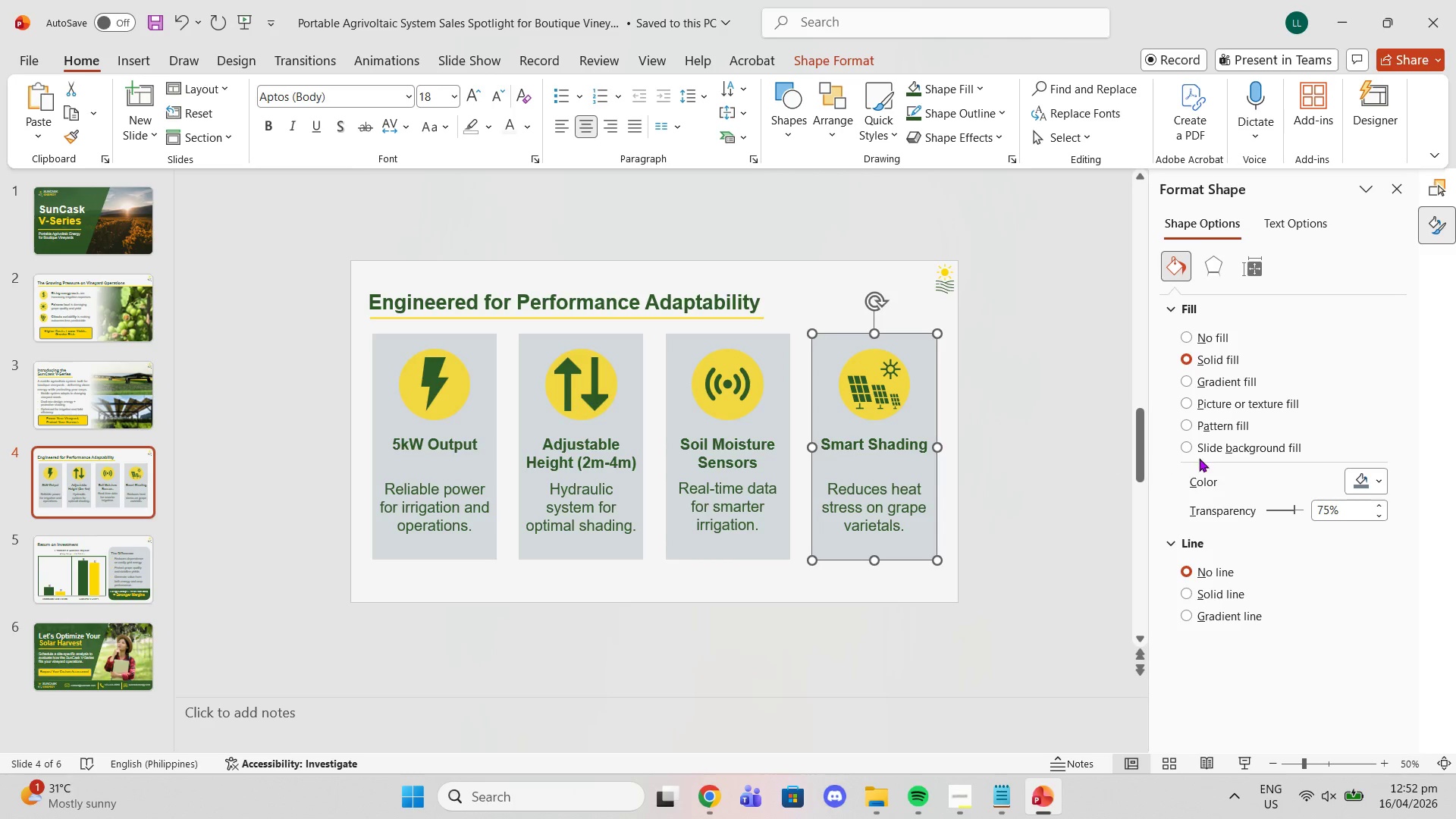 
left_click([1369, 477])
 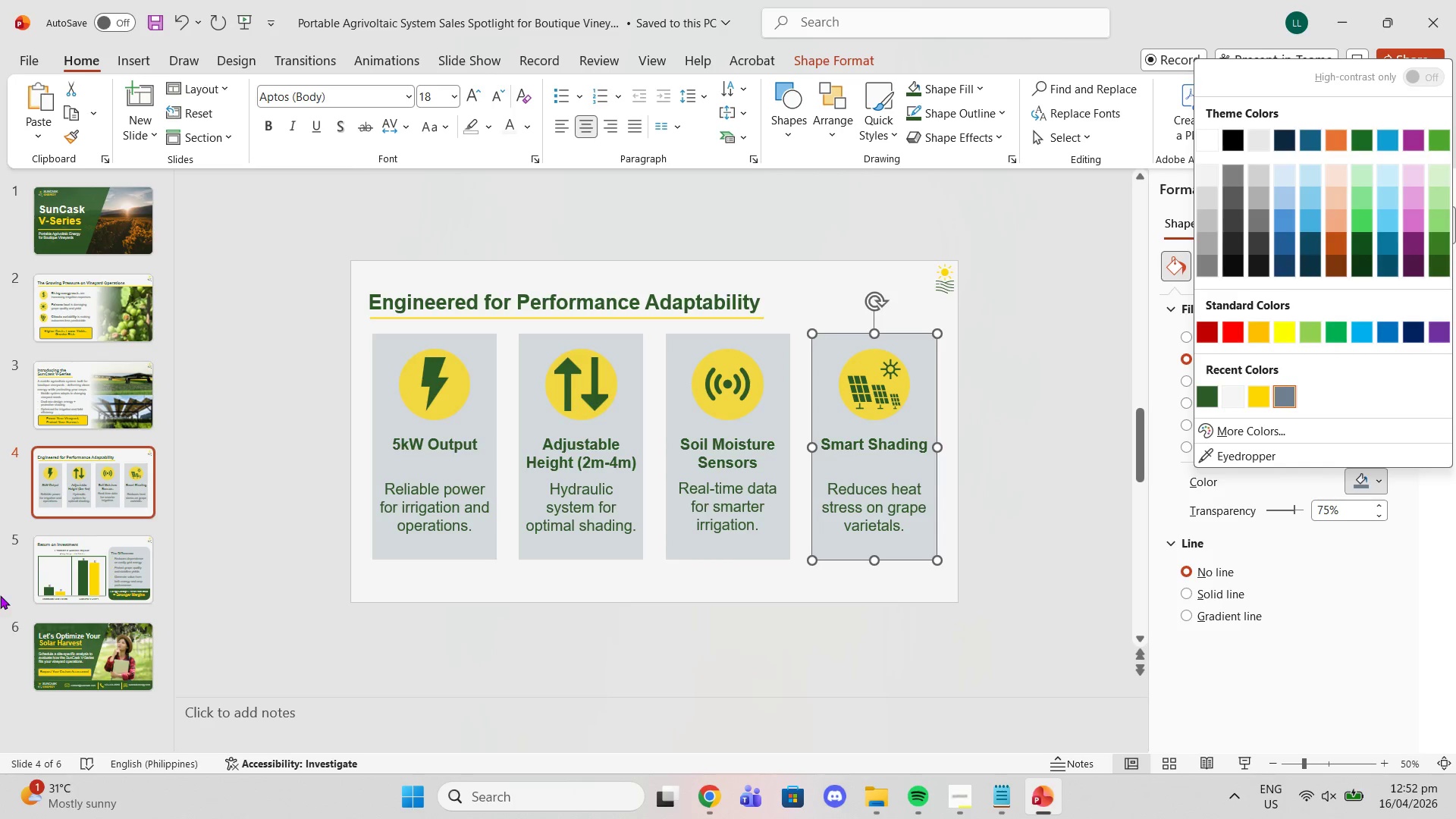 
left_click([130, 581])
 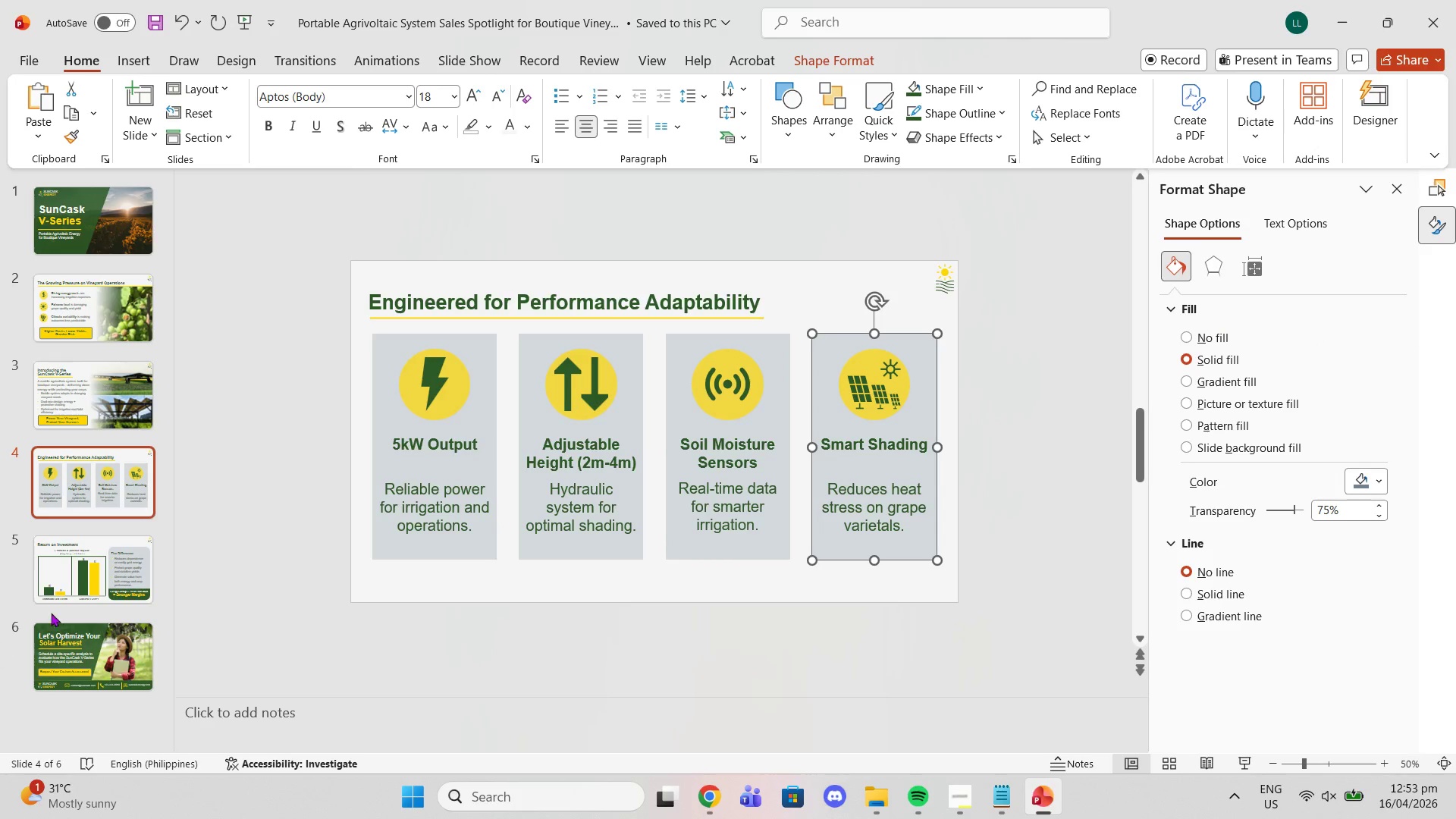 
left_click([103, 570])
 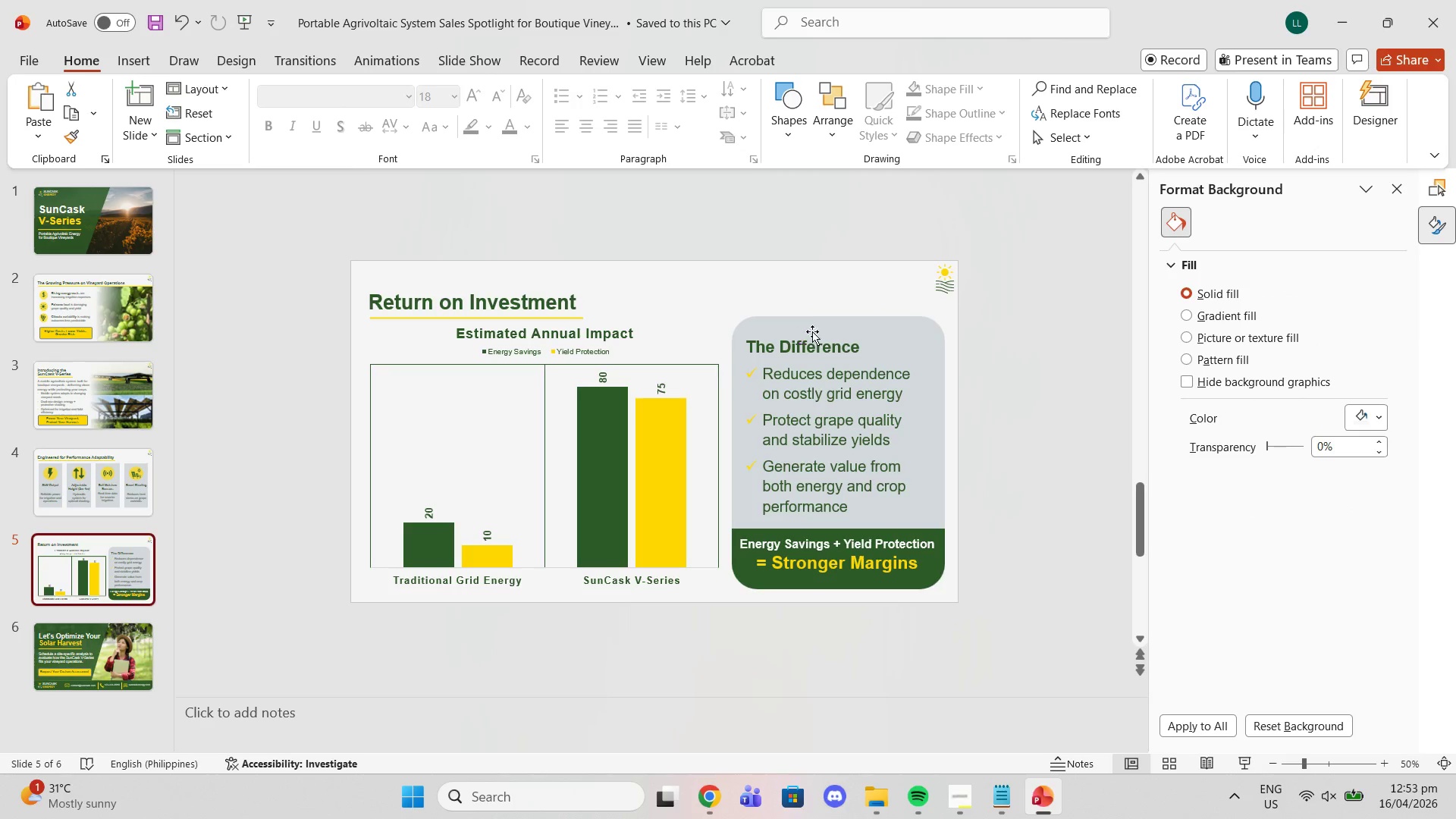 
left_click([812, 331])
 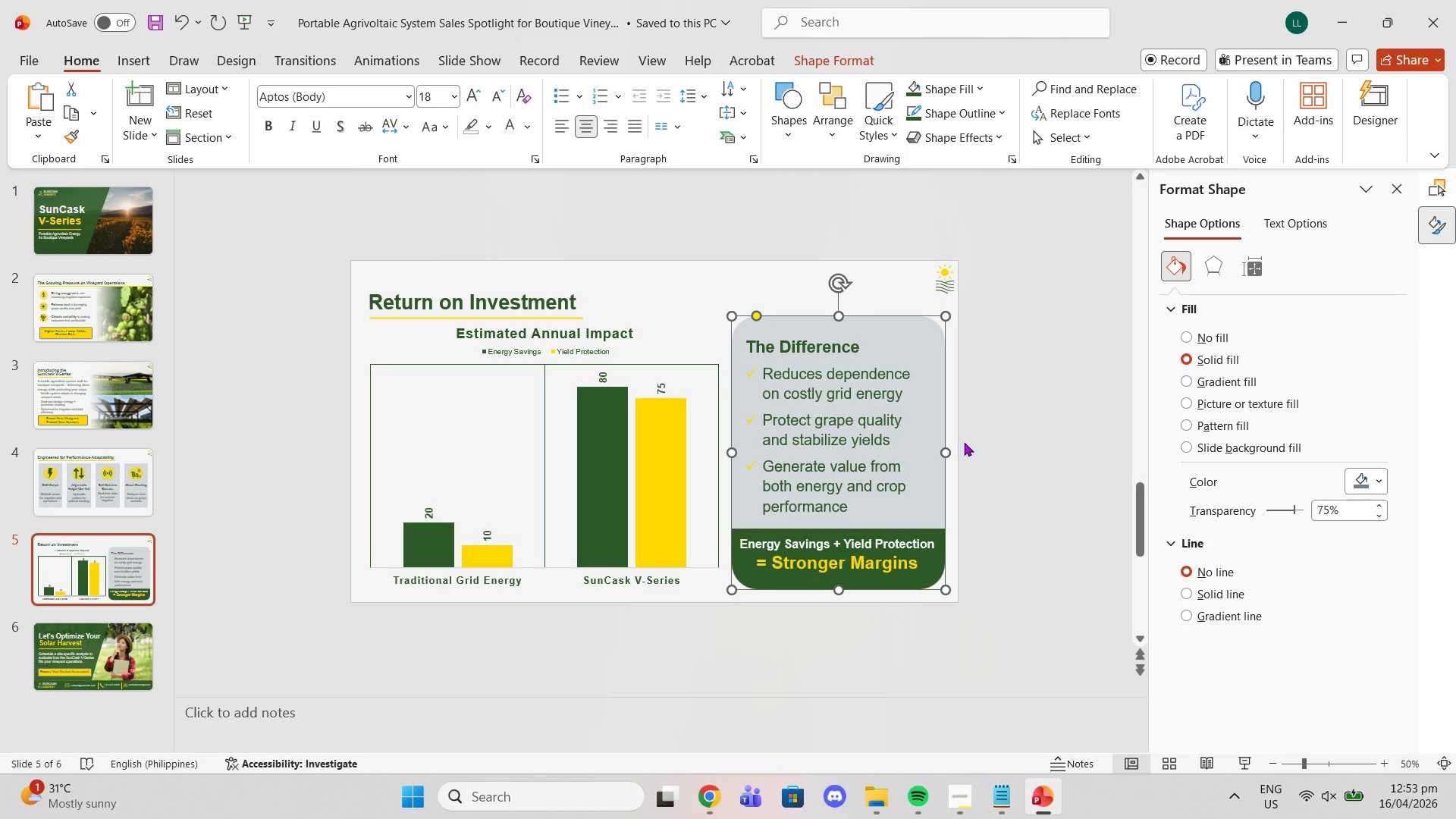 
double_click([1020, 415])
 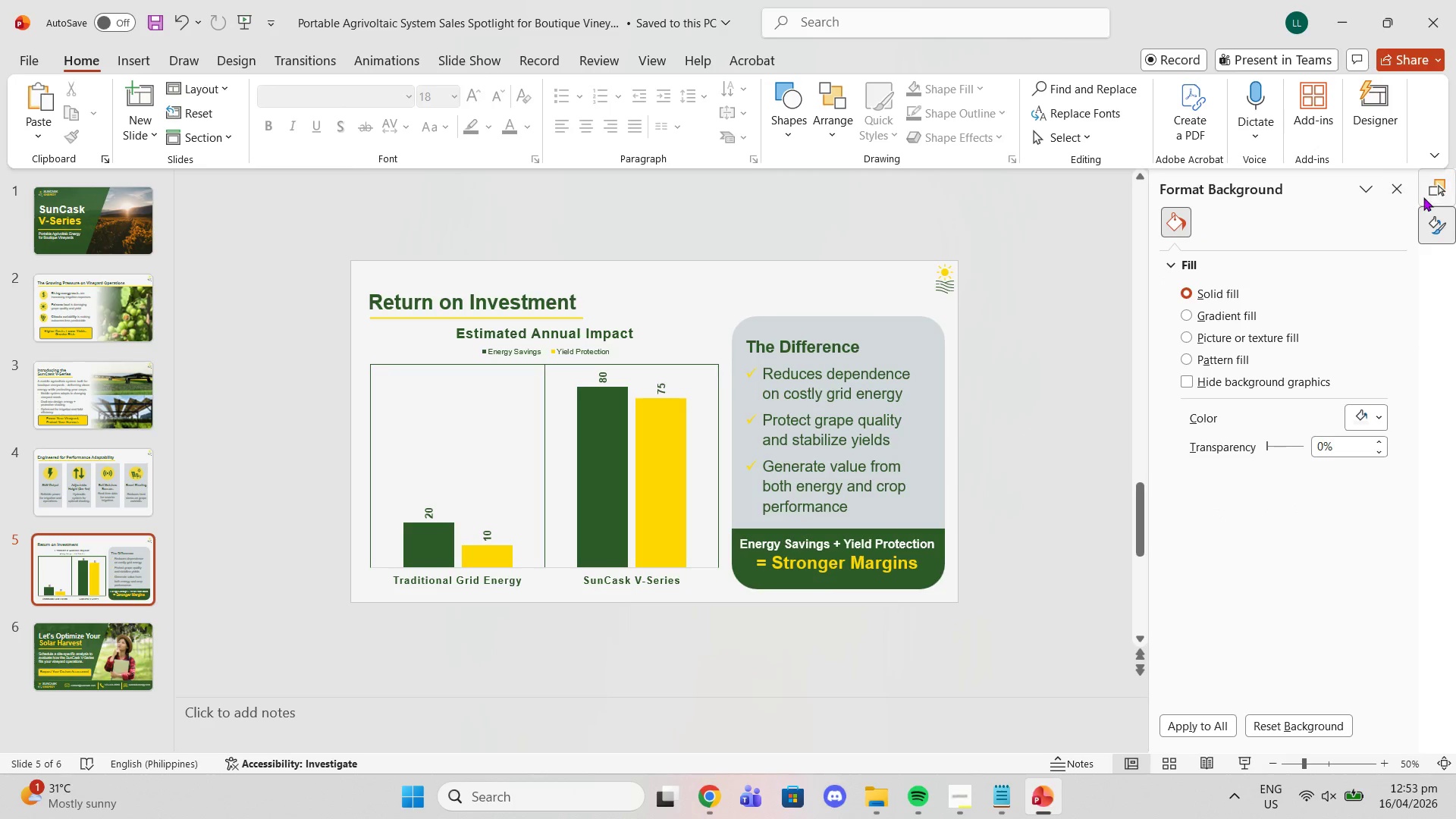 
 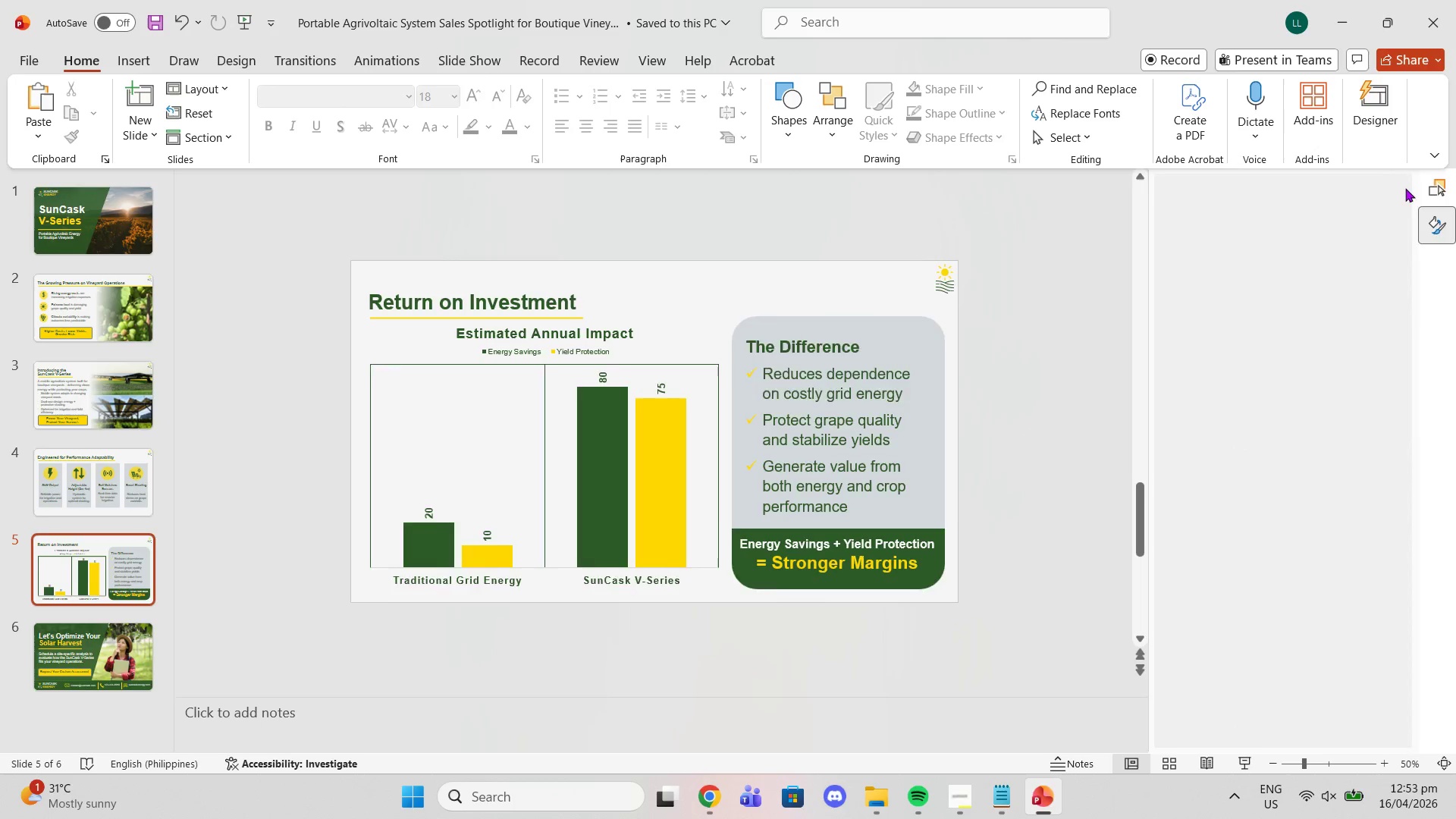 
left_click([1407, 190])
 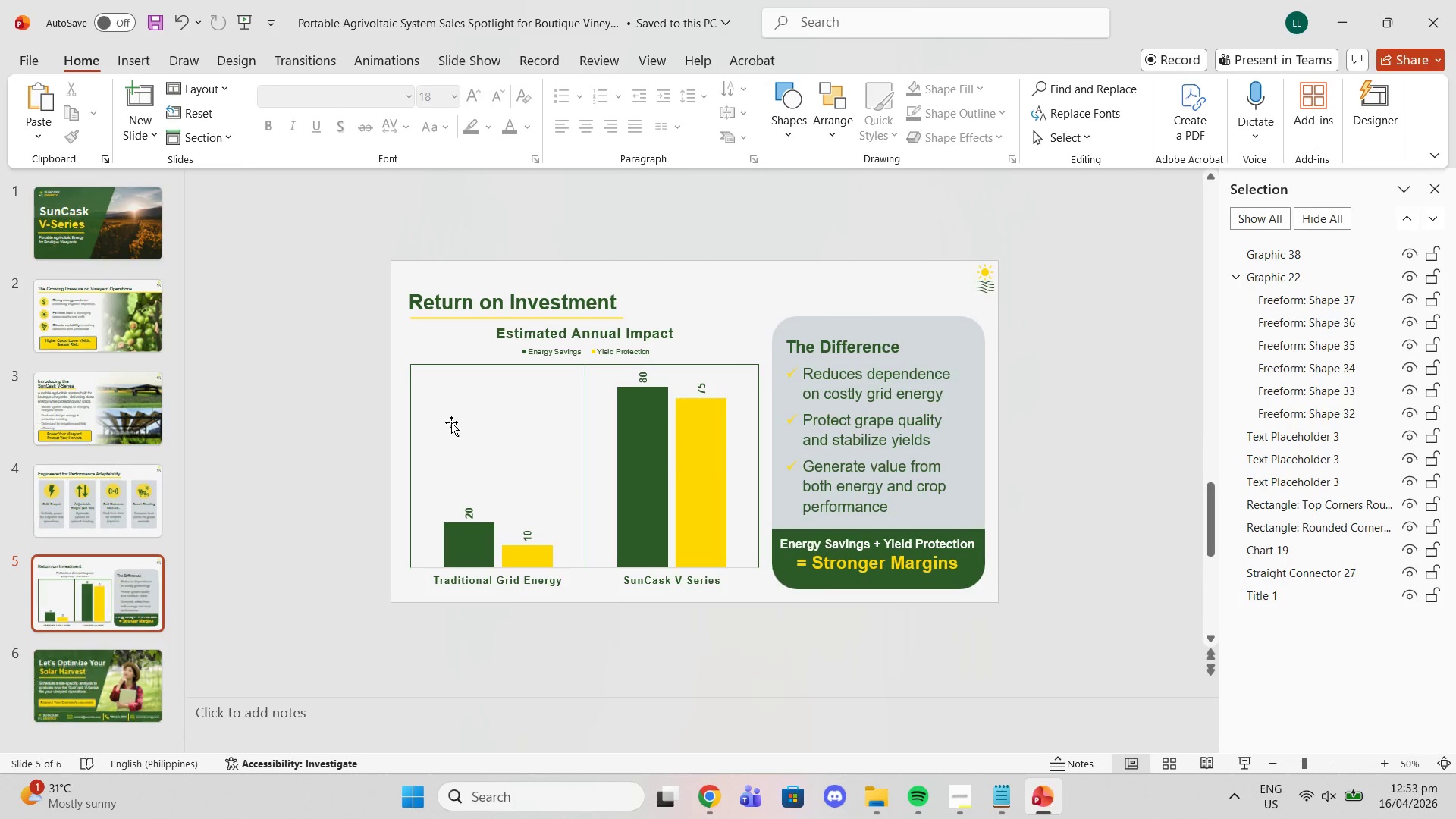 
scroll: coordinate [398, 392], scroll_direction: up, amount: 6.0
 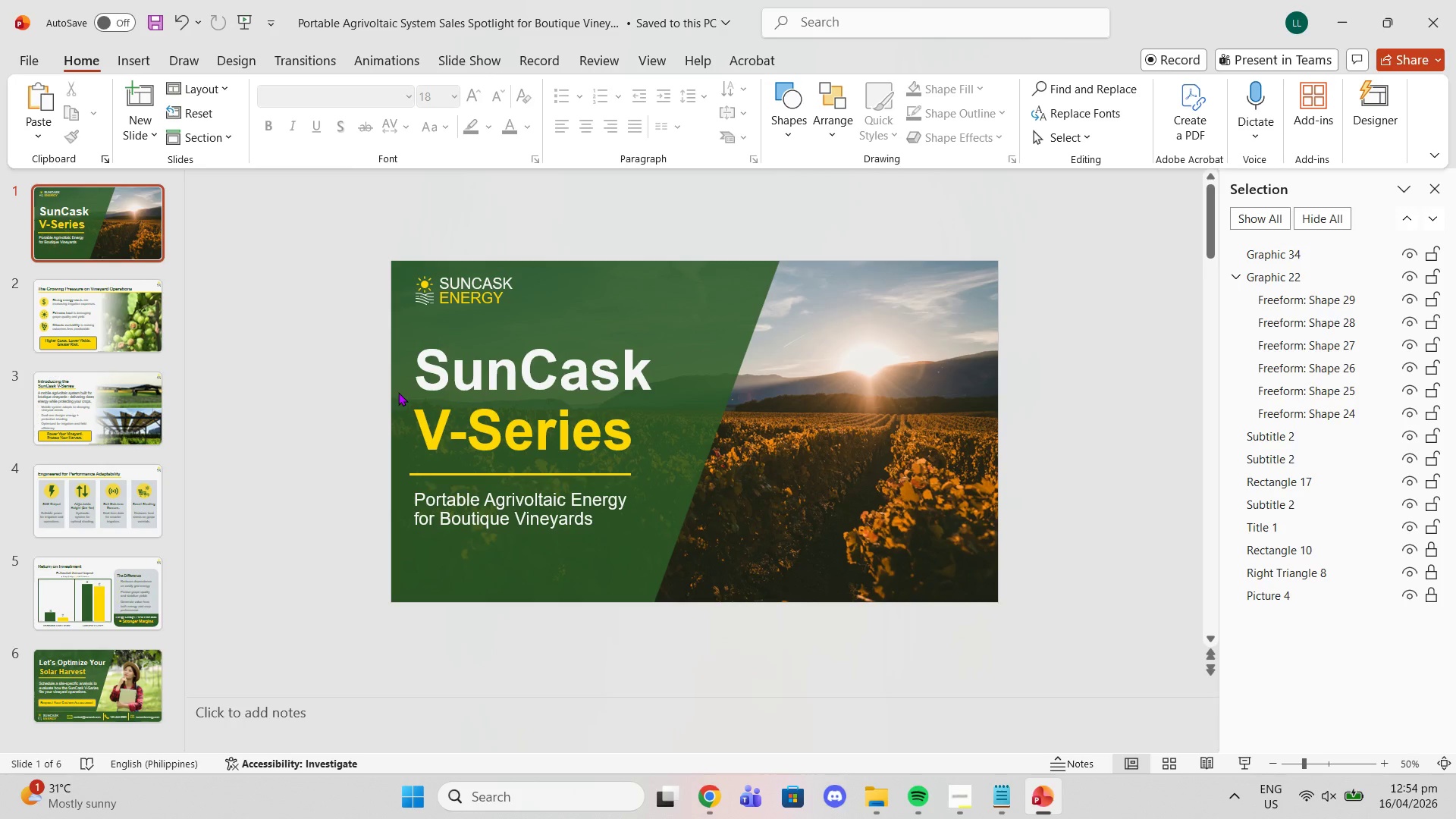 
wait(72.18)
 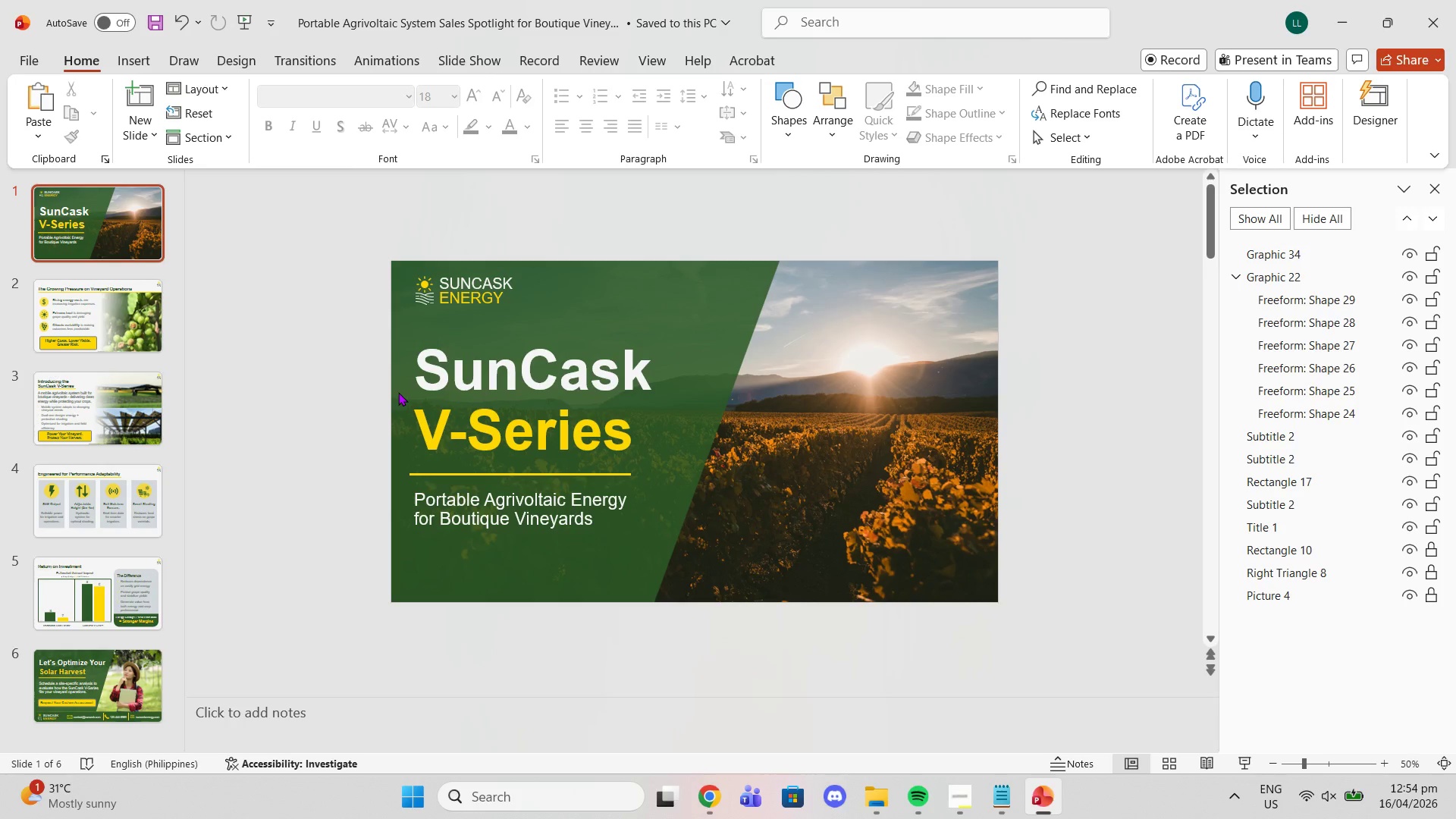 
left_click([85, 297])
 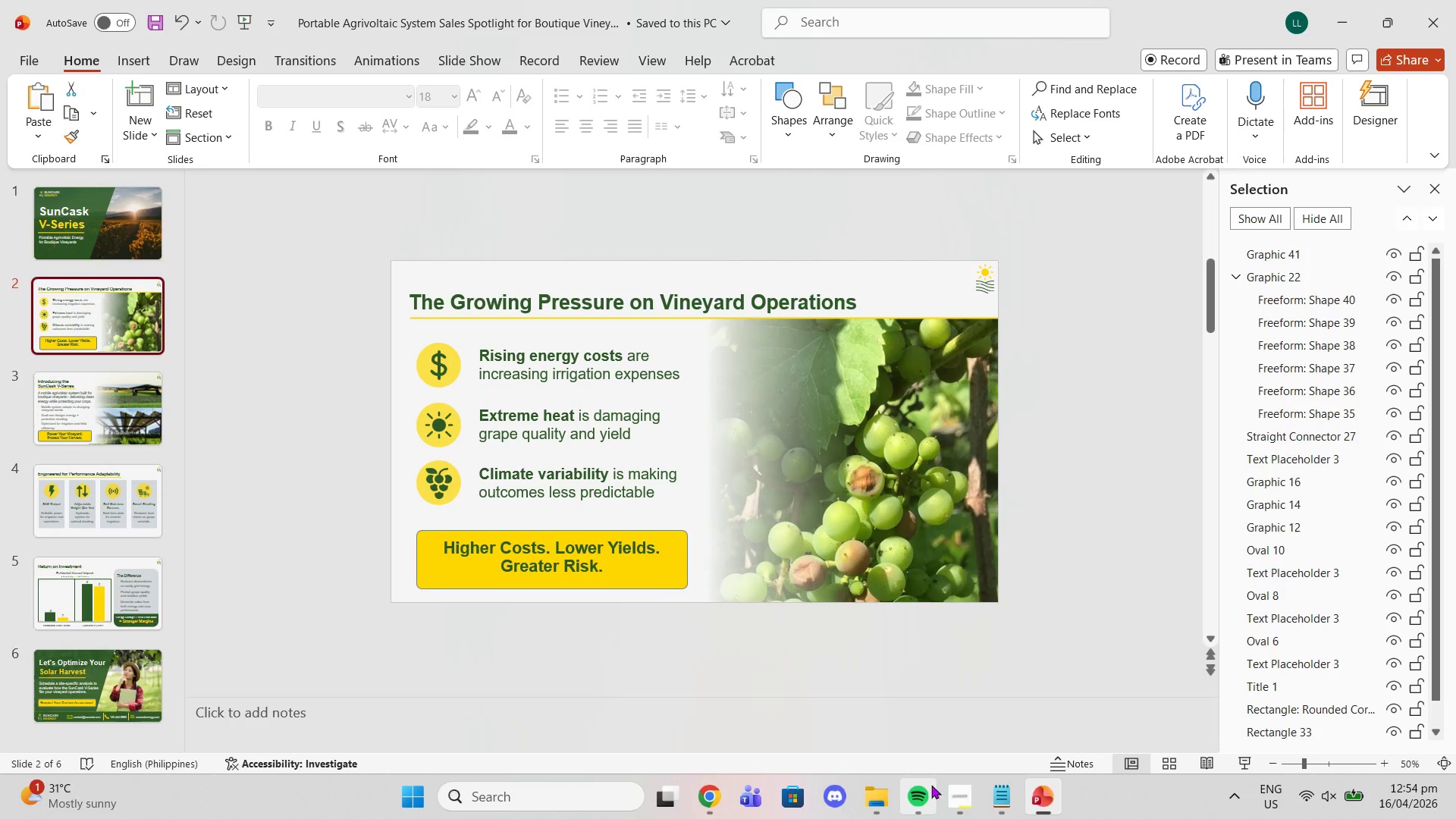 
left_click([951, 793])